 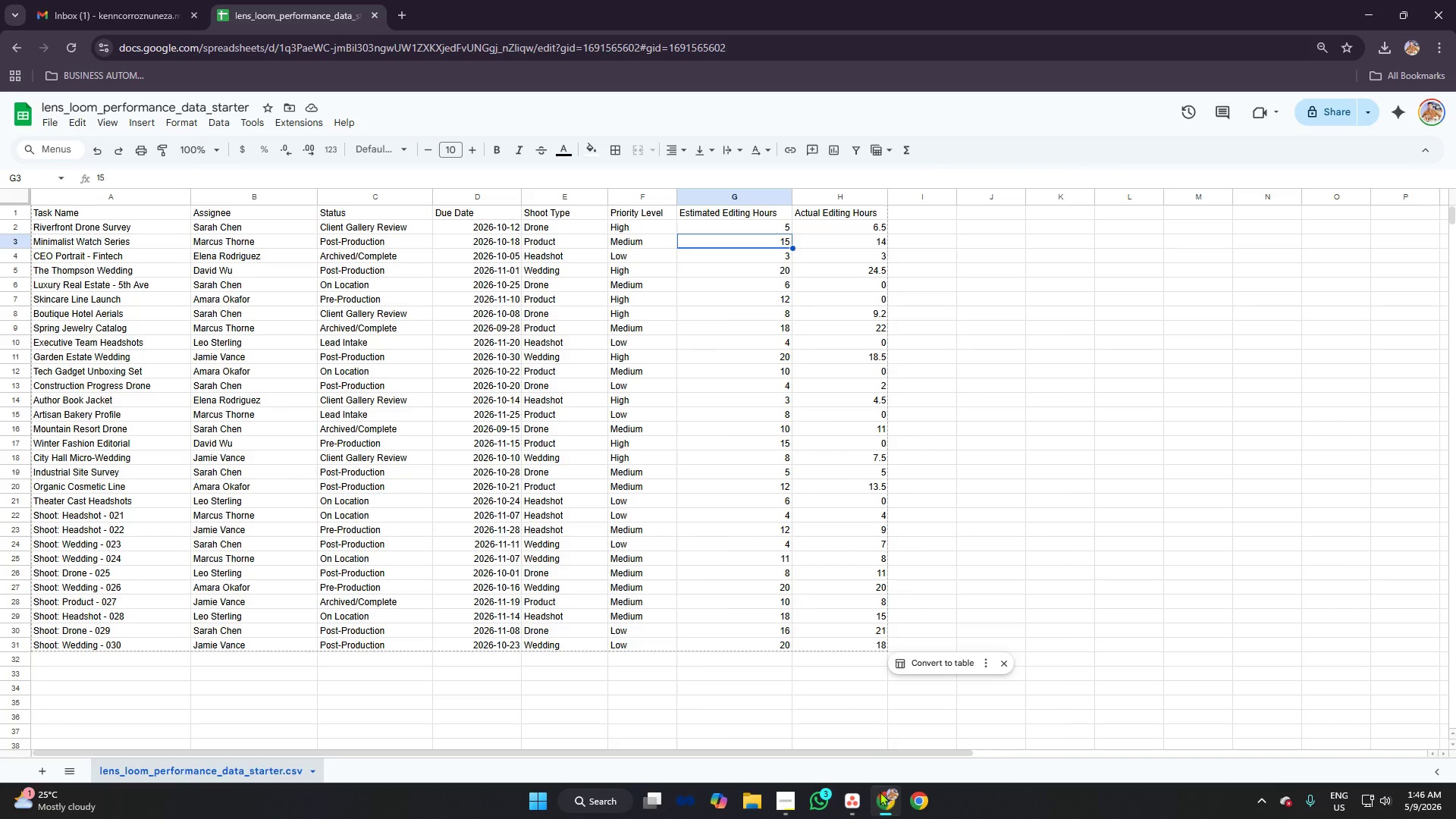 
key(Alt+AltLeft)
 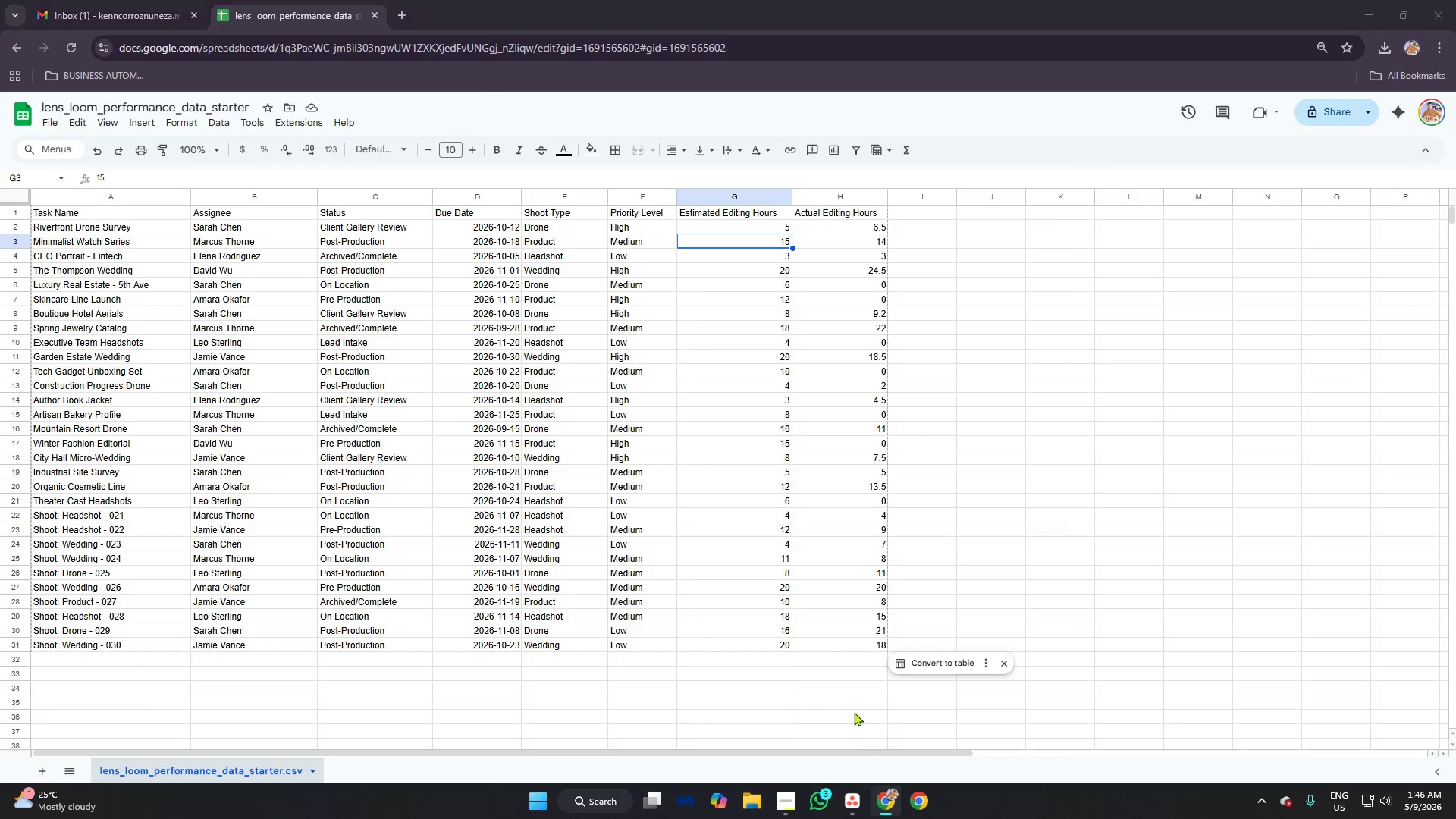 
key(Alt+Tab)
 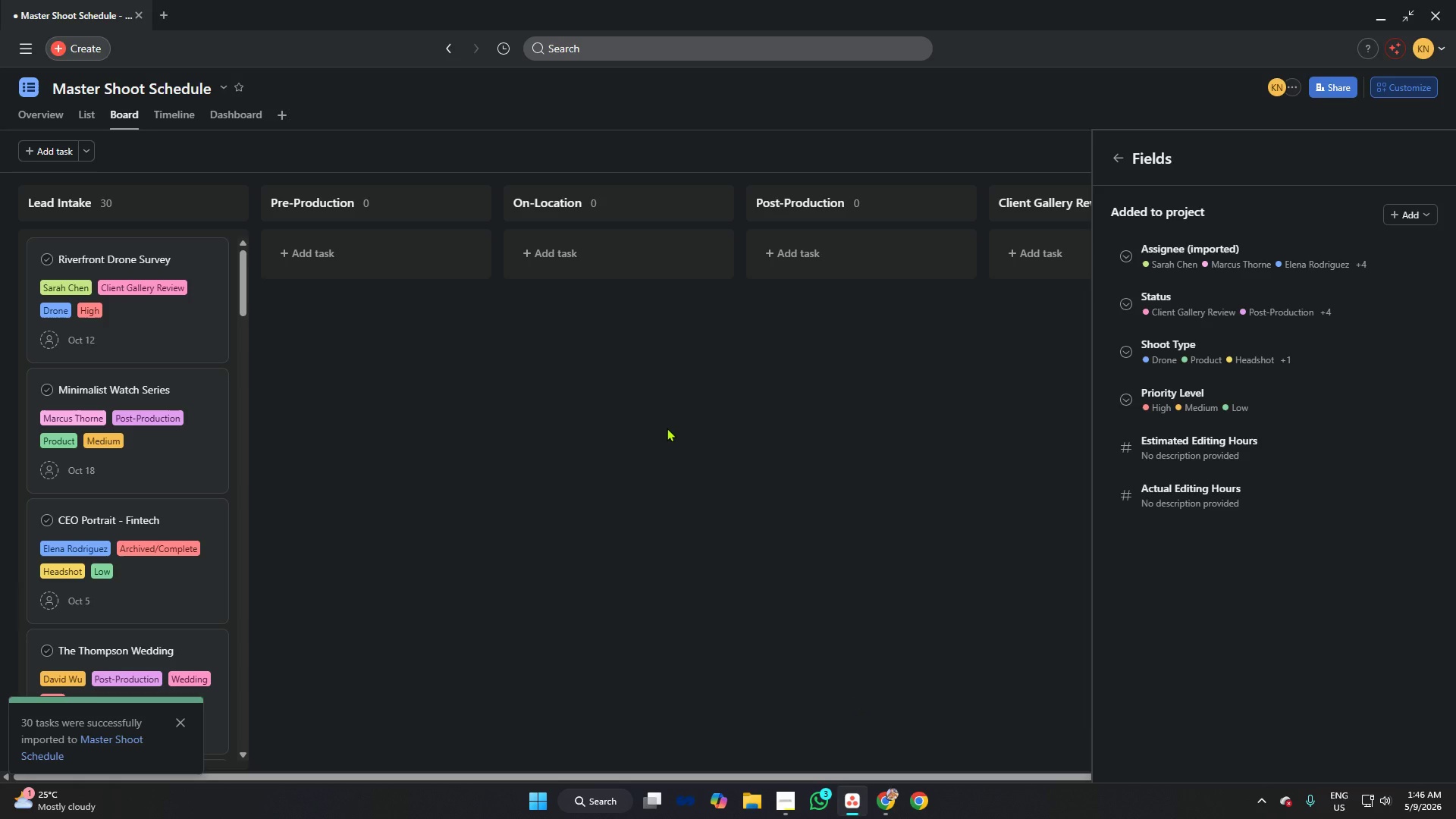 
key(Alt+AltLeft)
 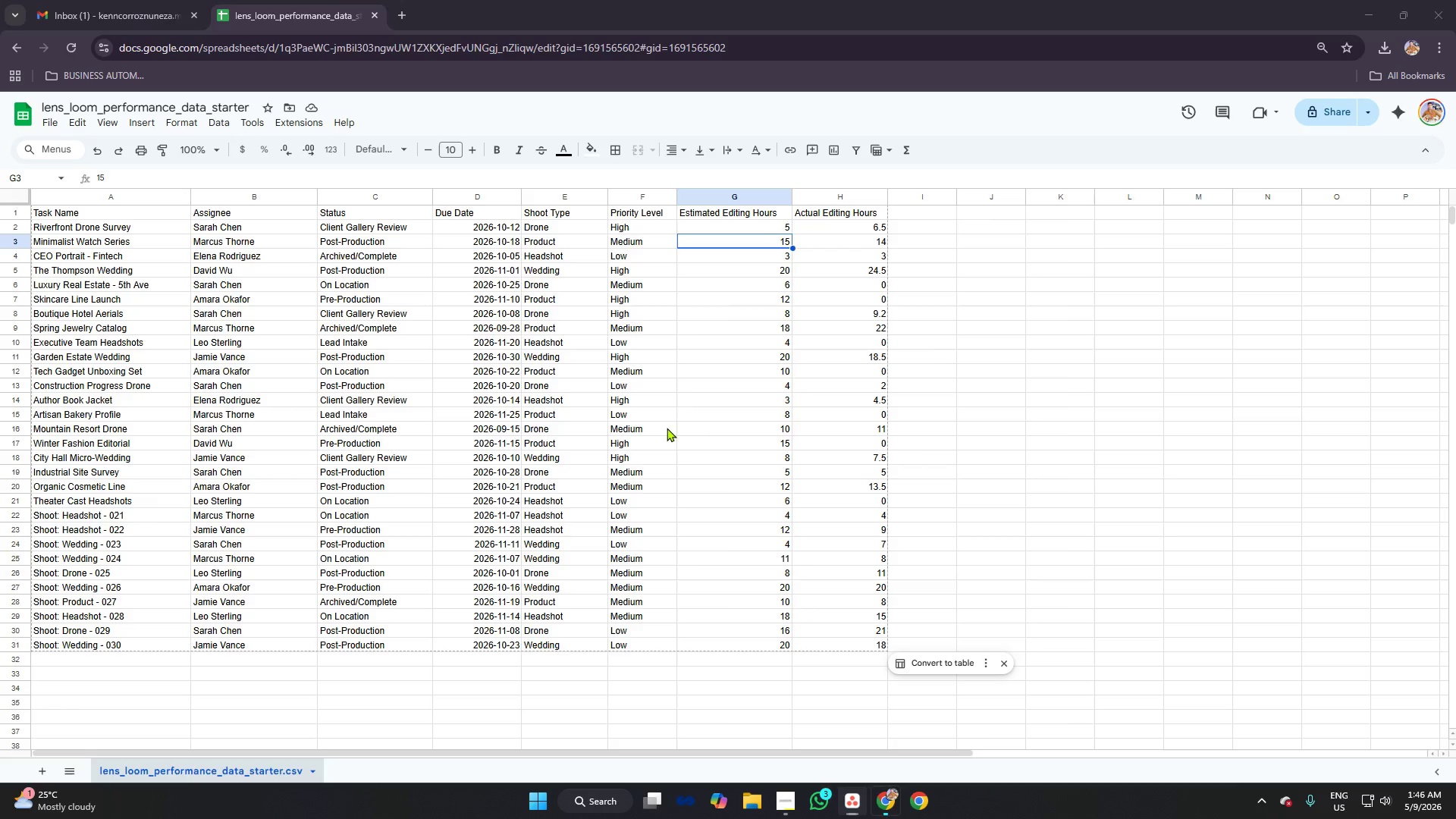 
key(Alt+Tab)
 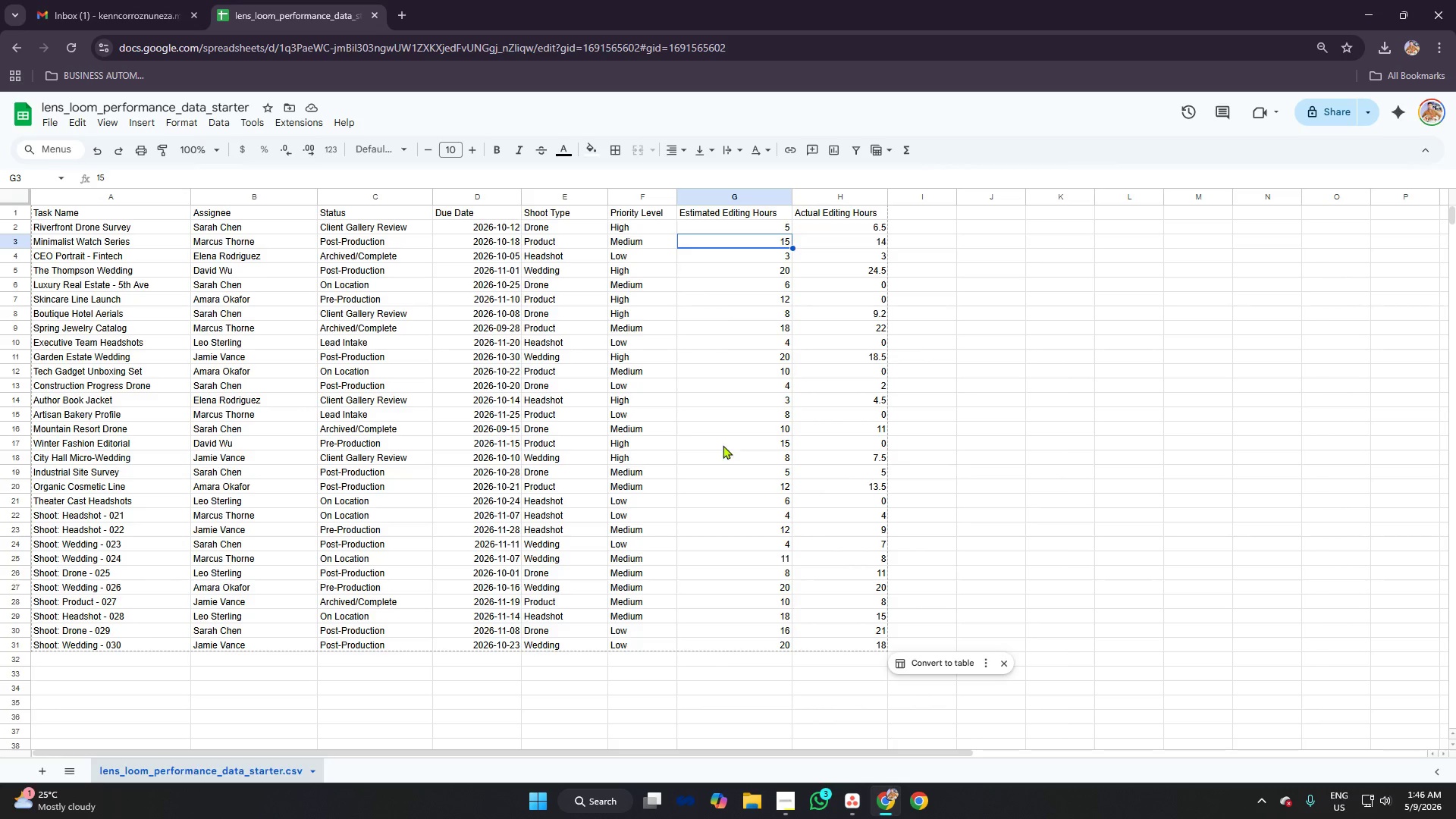 
key(Alt+AltLeft)
 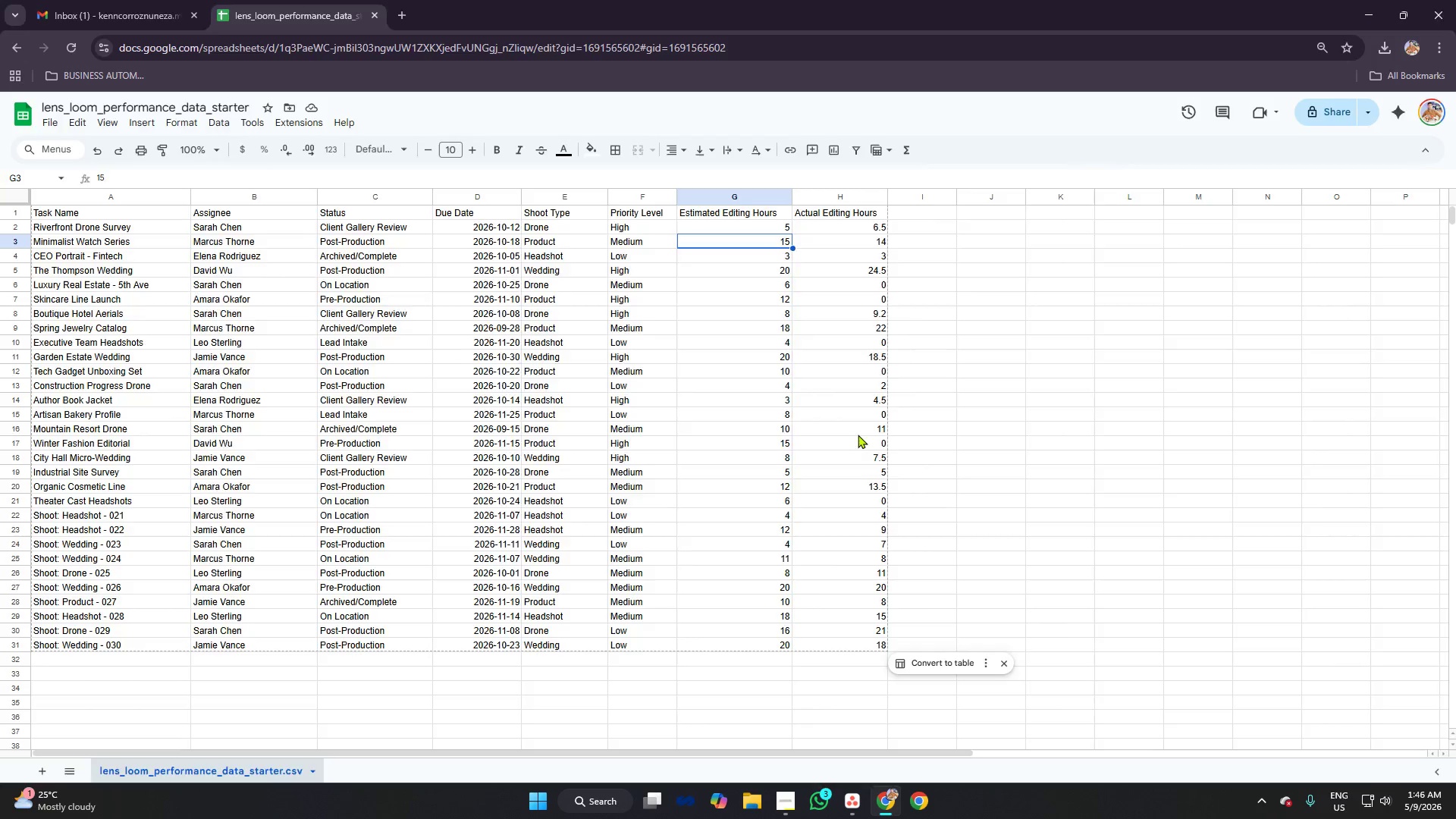 
key(Alt+Tab)
 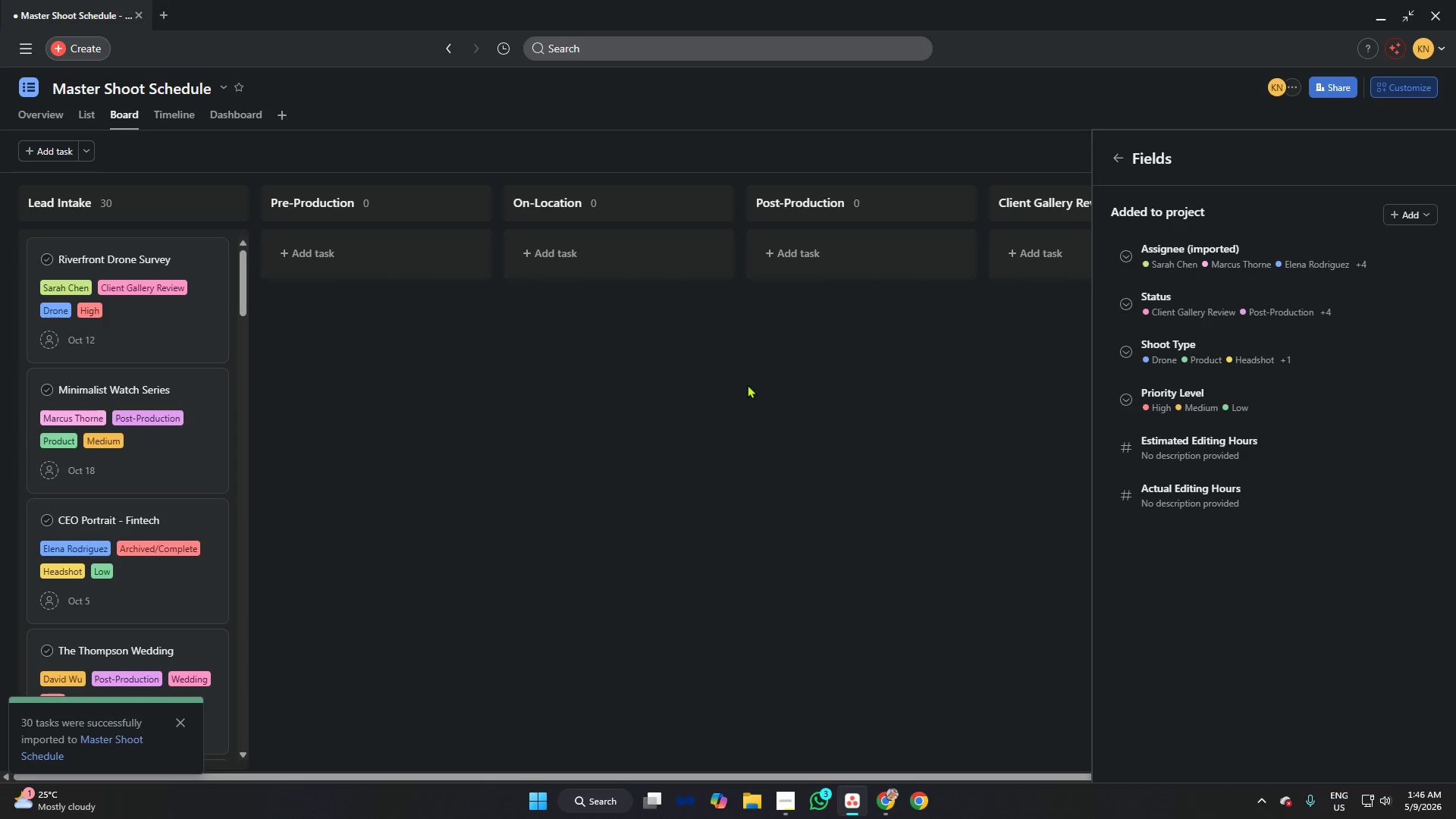 
key(Alt+AltLeft)
 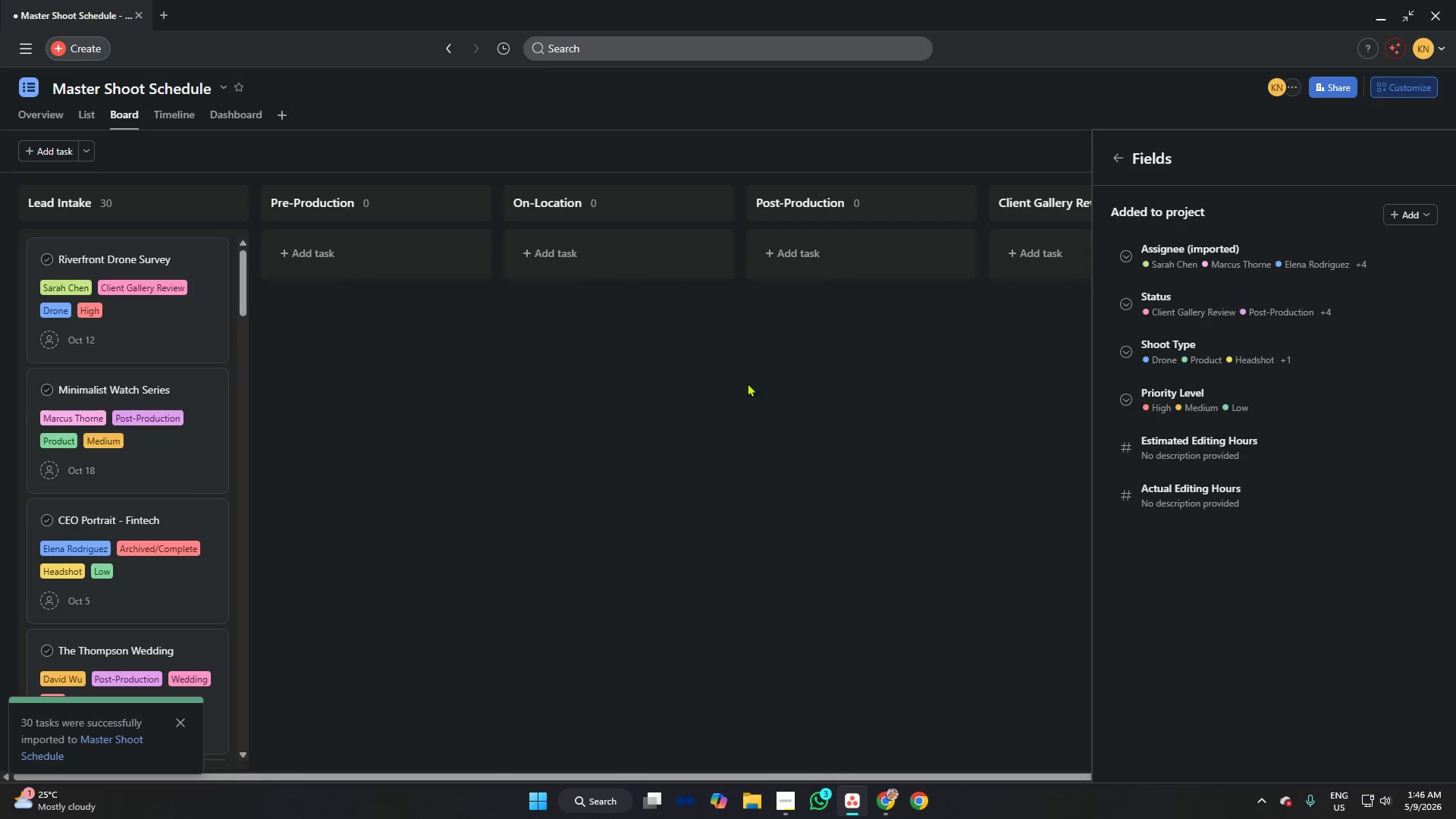 
key(Alt+Tab)
 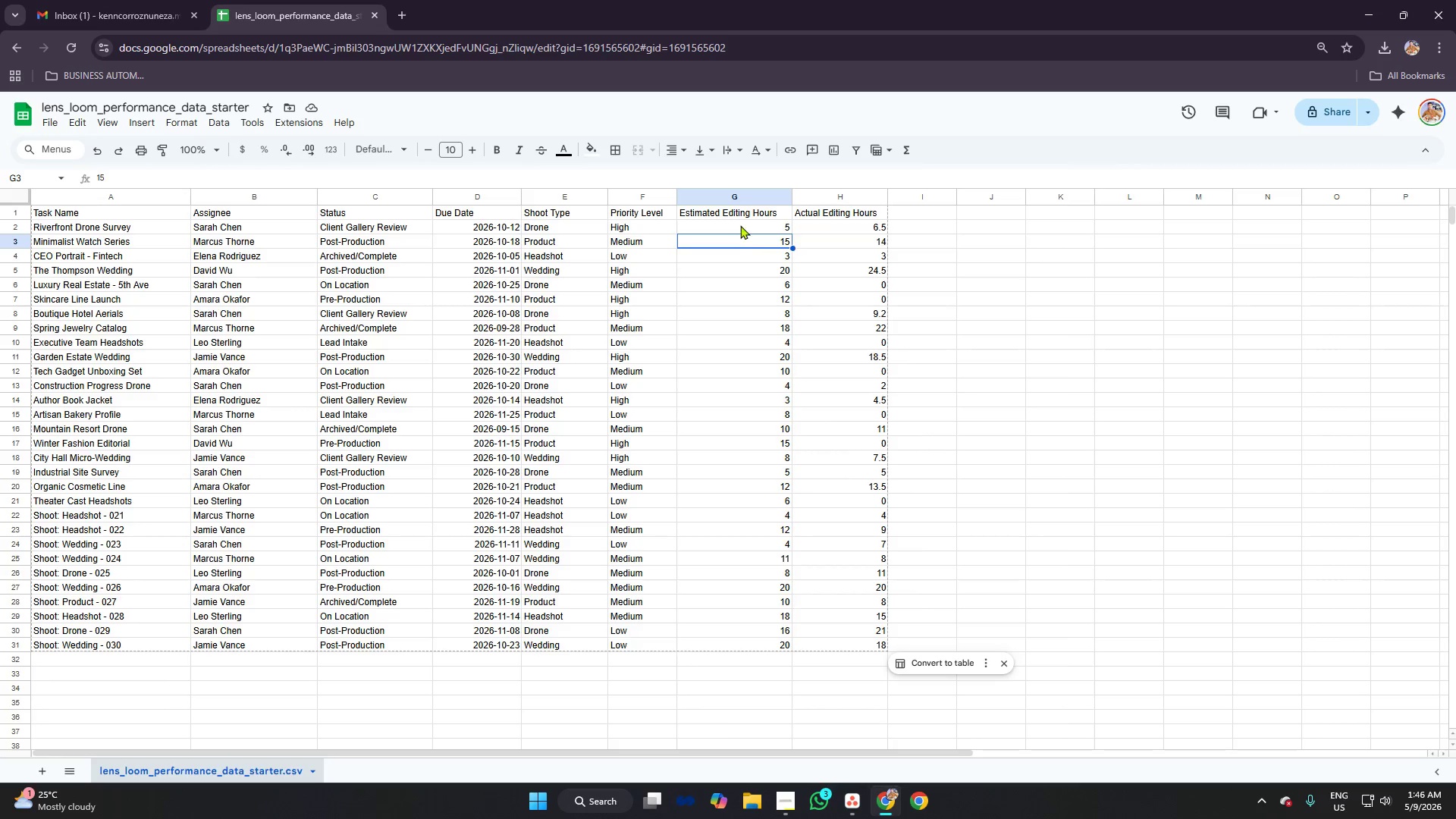 
left_click([740, 221])
 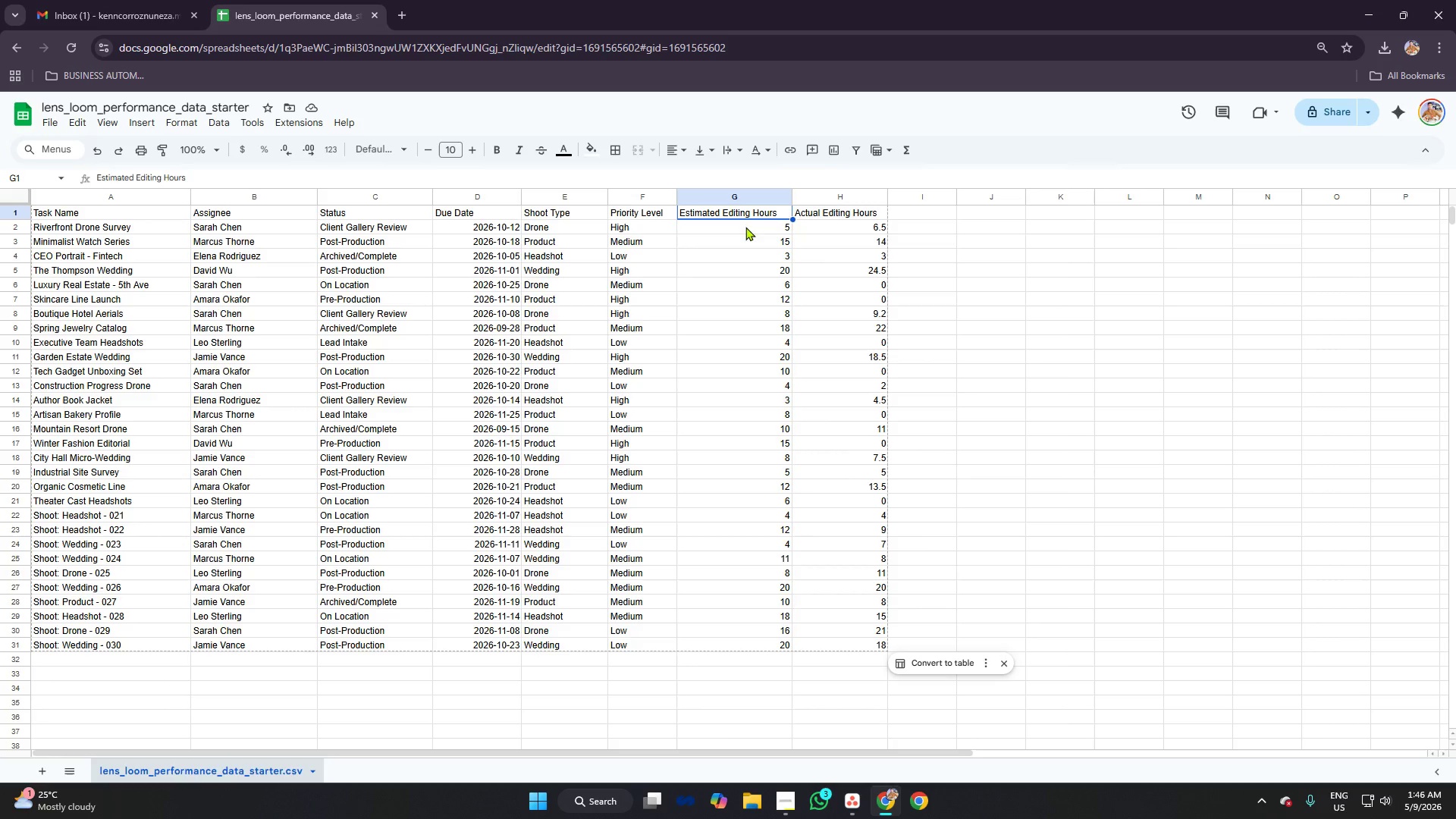 
left_click([745, 227])
 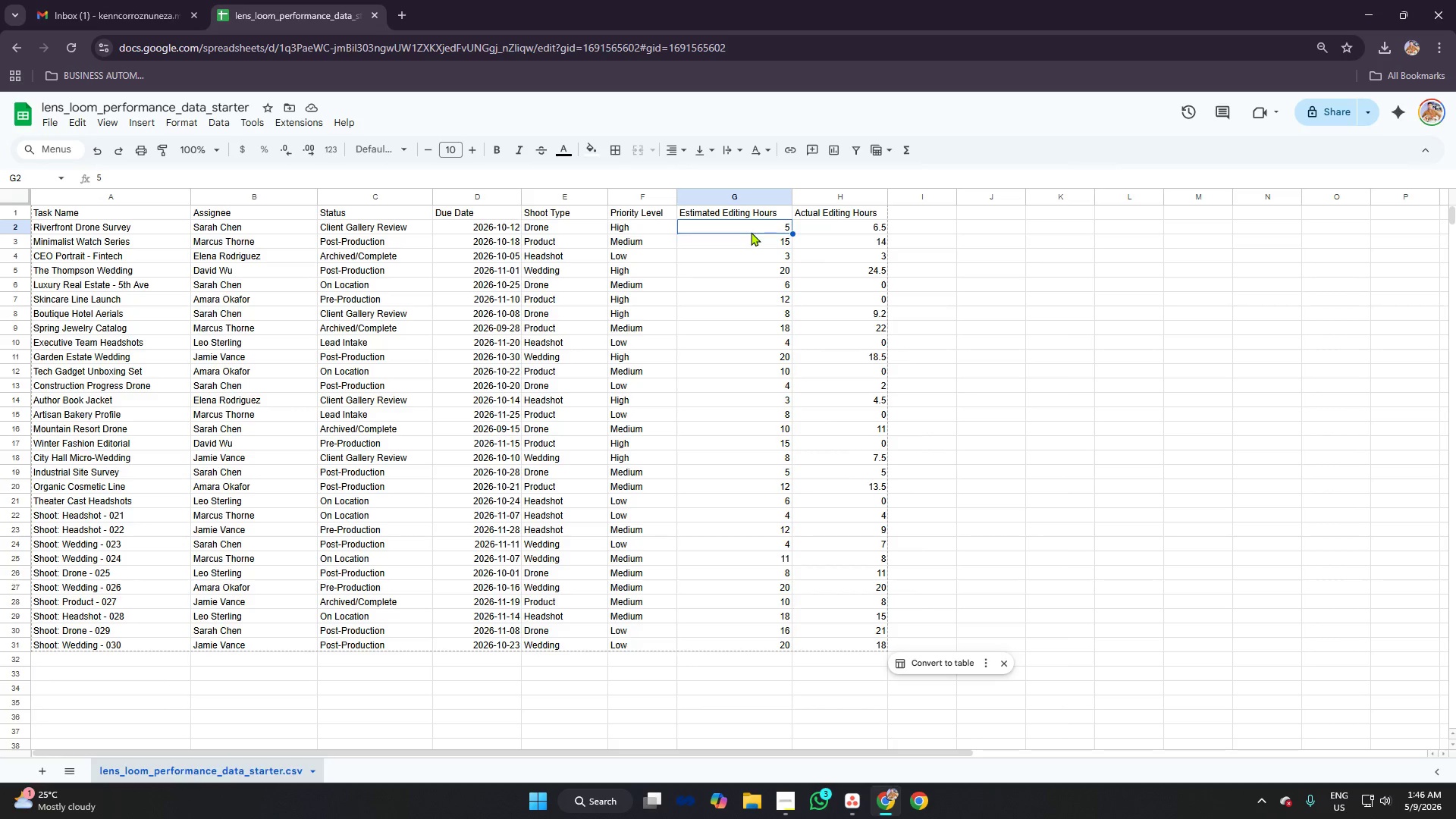 
key(Control+C)
 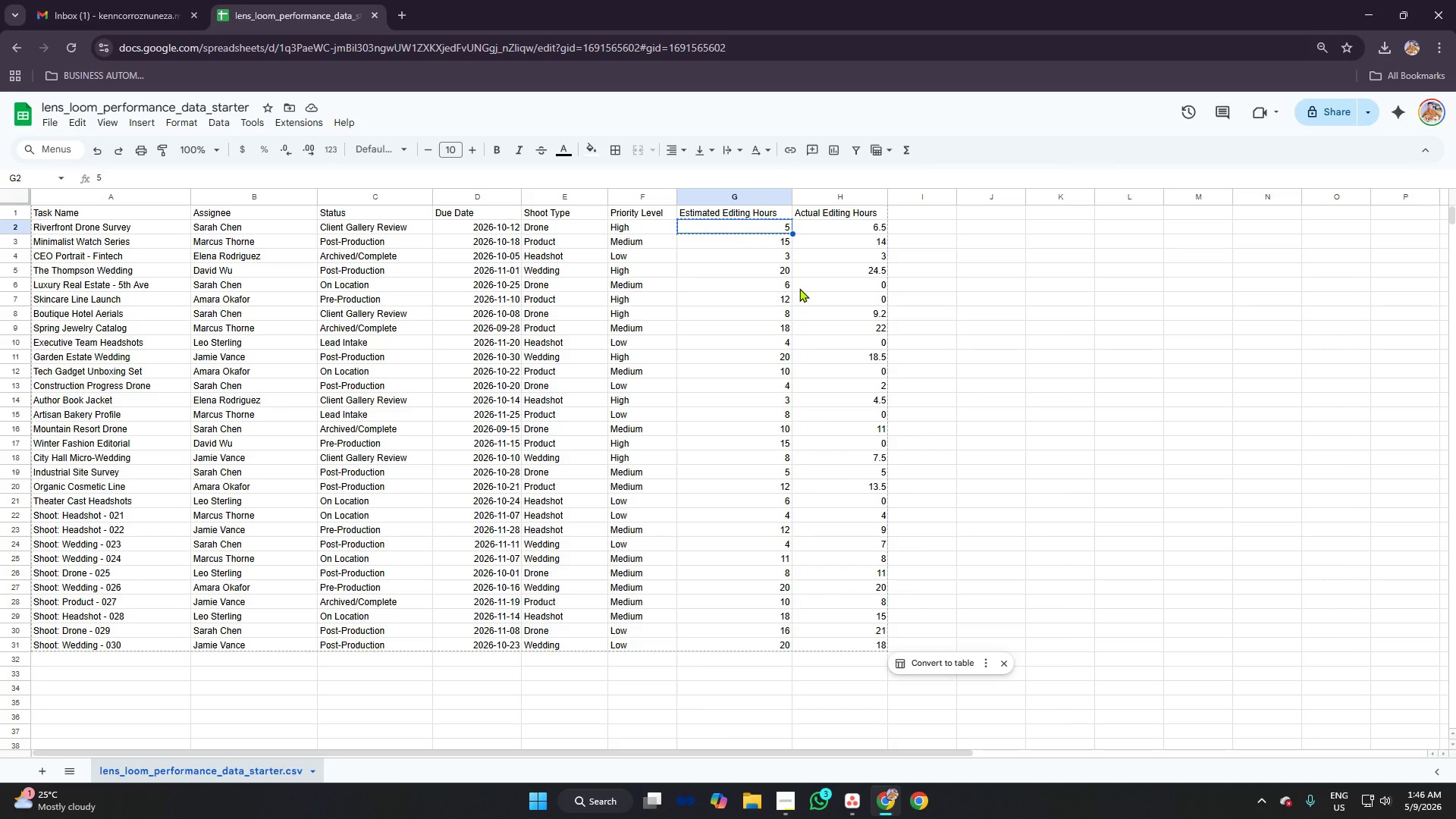 
key(Alt+AltLeft)
 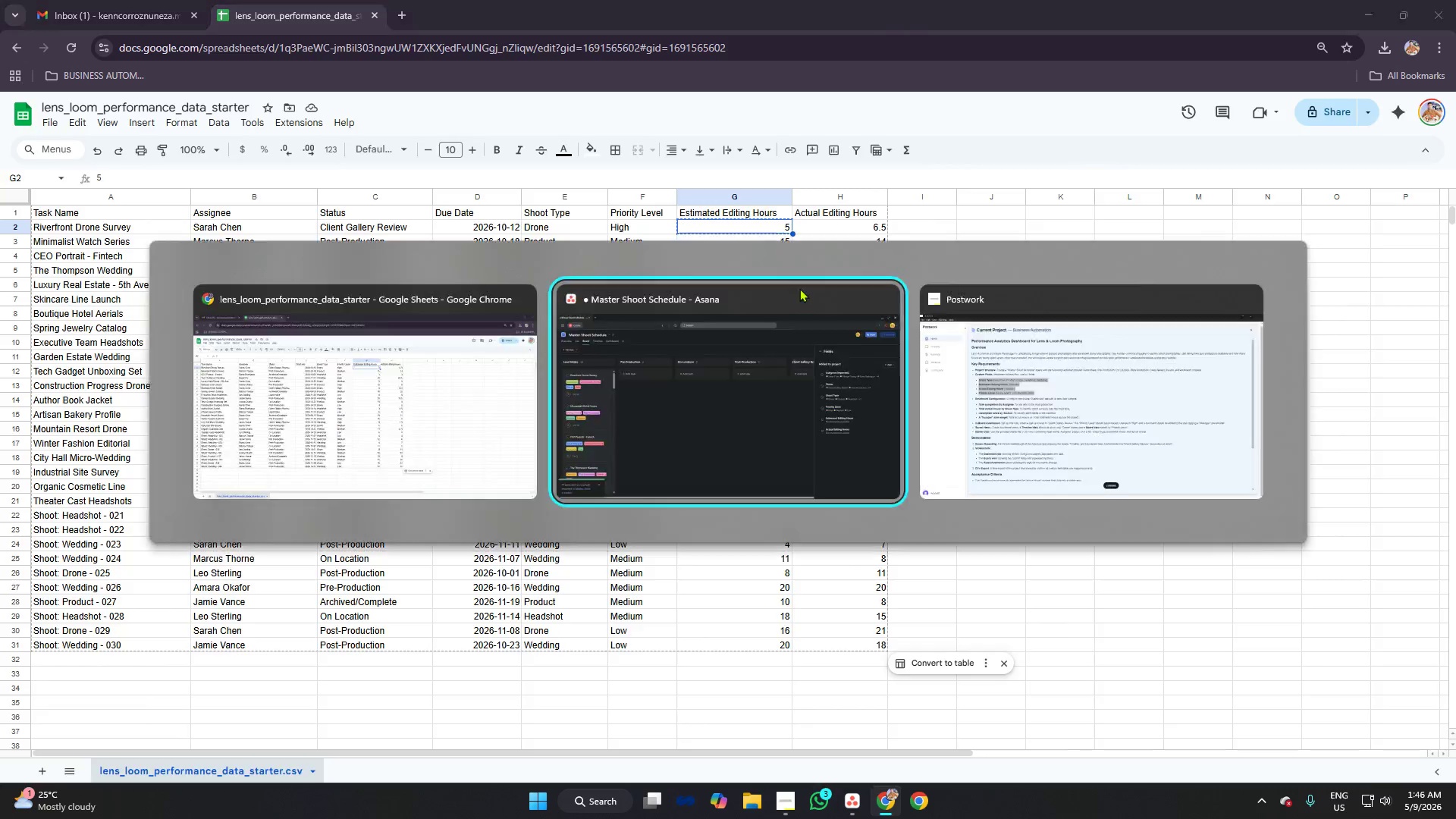 
key(Alt+Tab)
 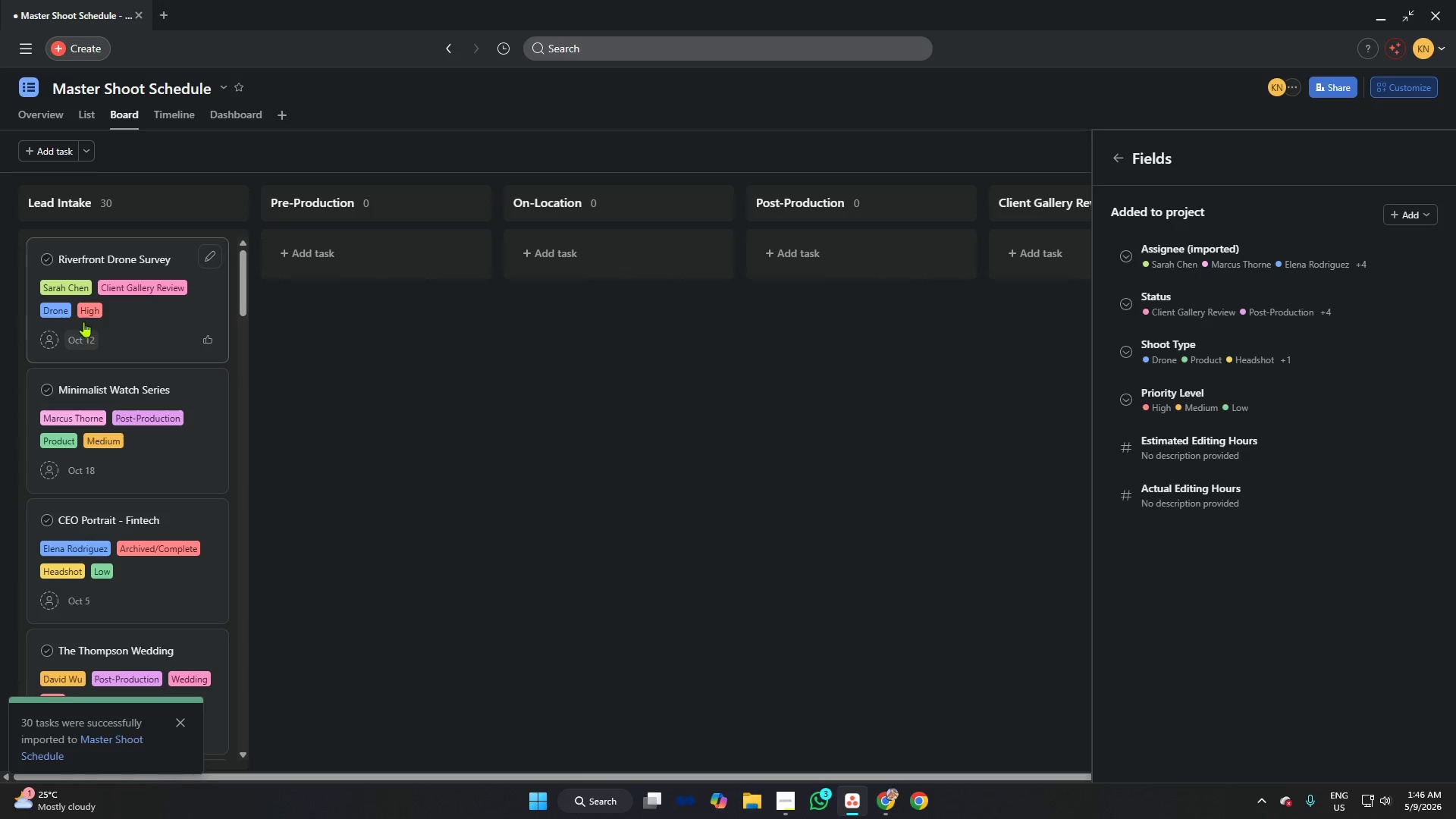 
left_click([122, 328])
 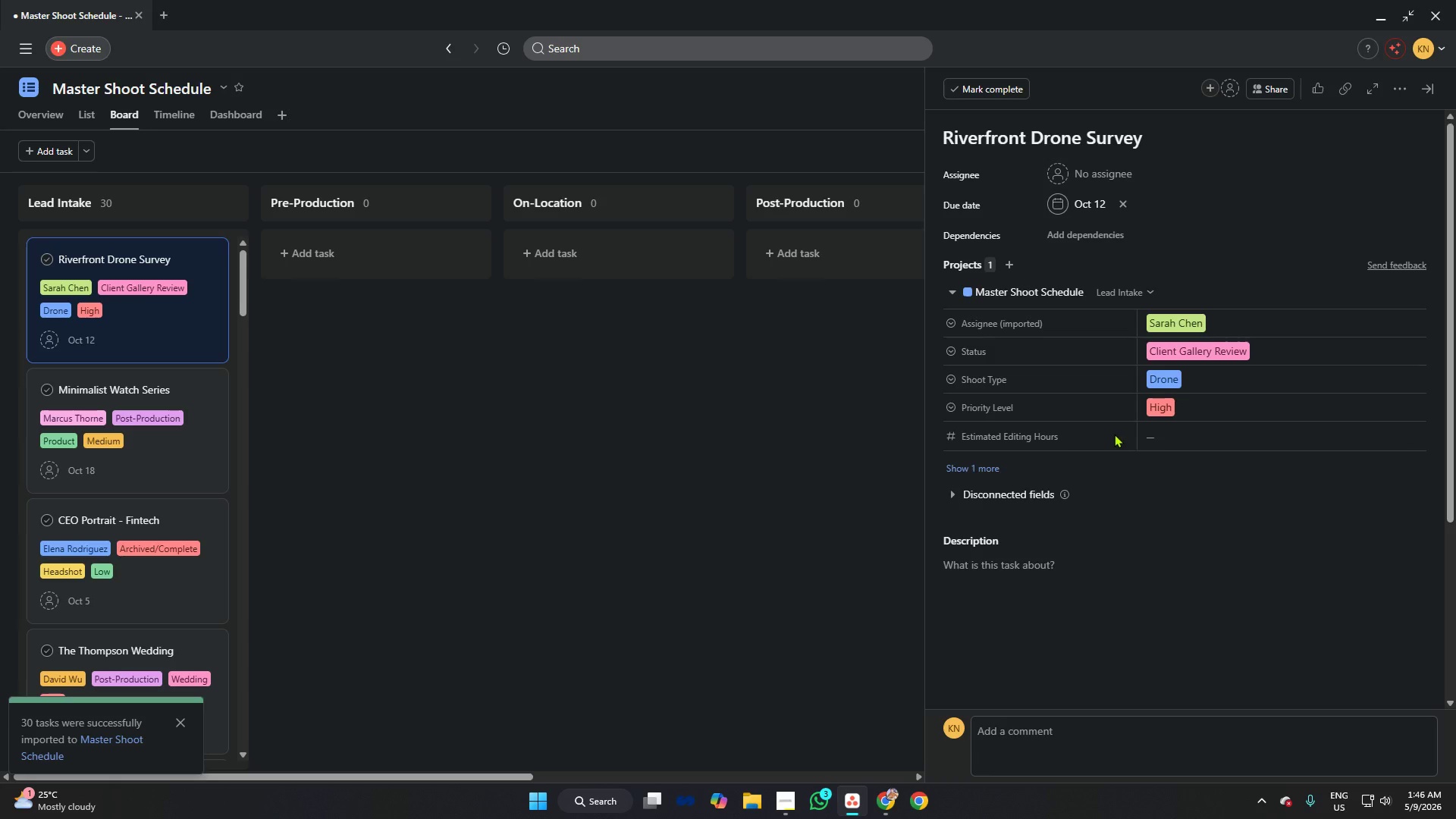 
wait(5.22)
 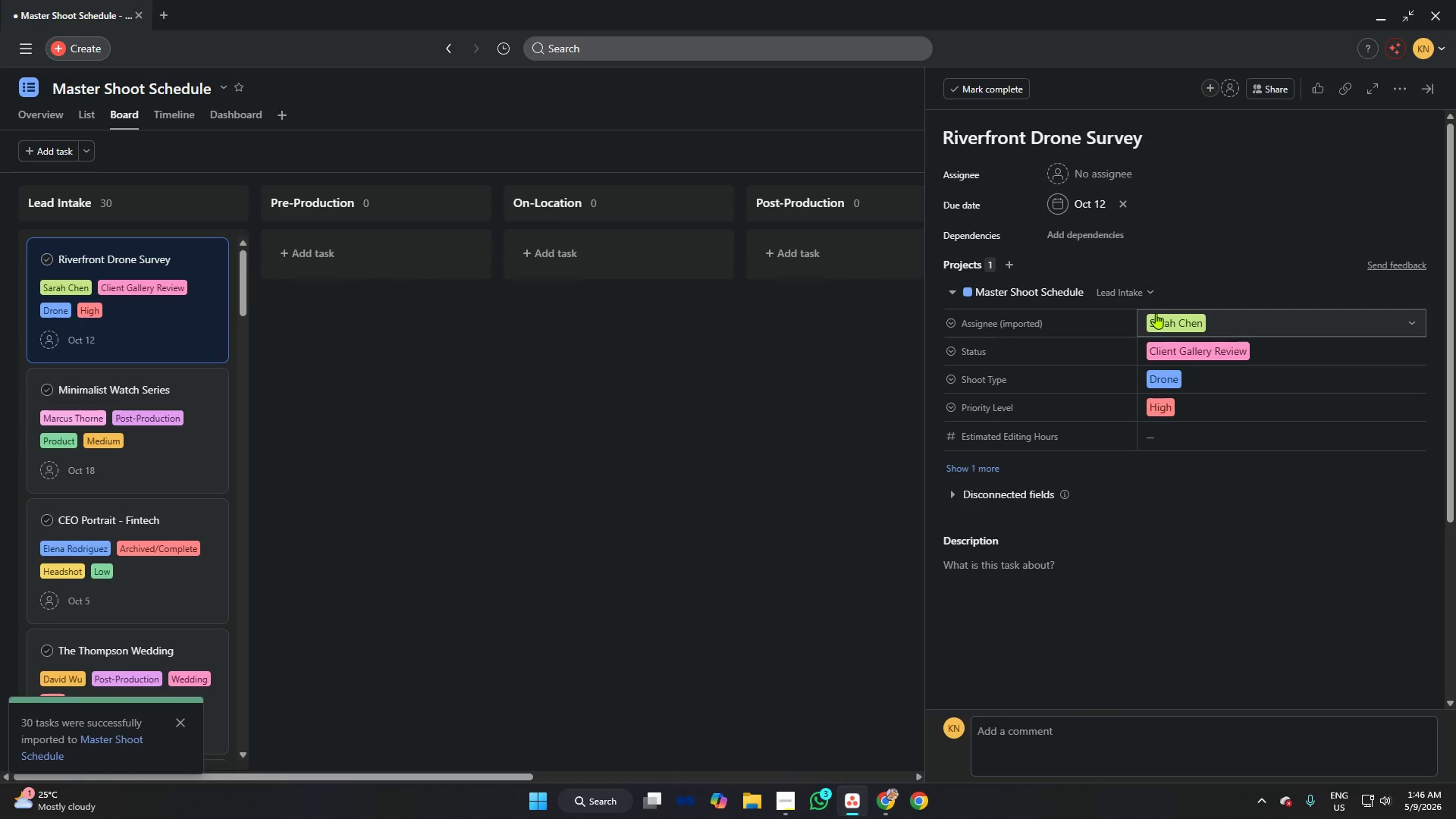 
left_click([824, 381])
 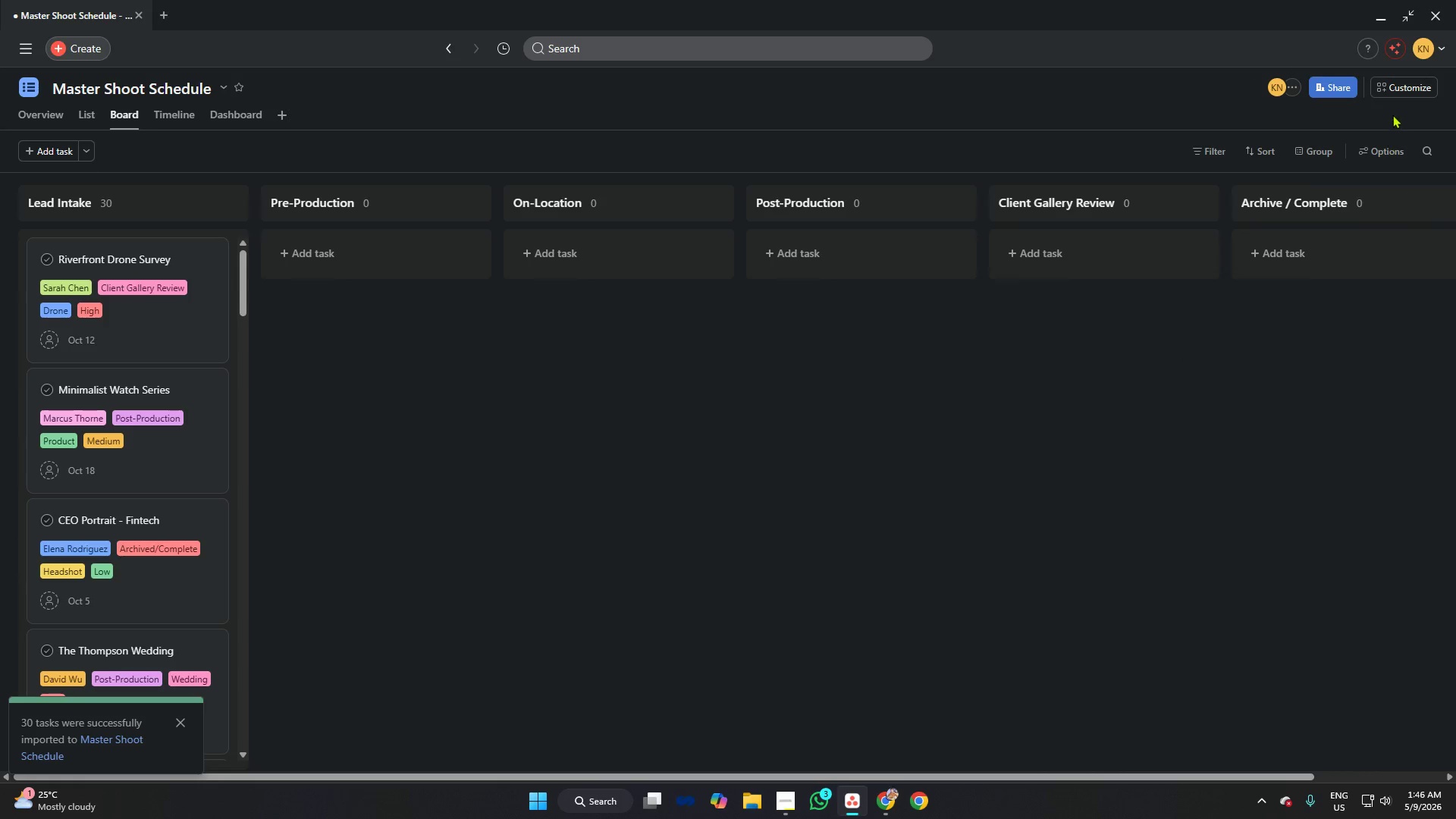 
left_click([1392, 89])
 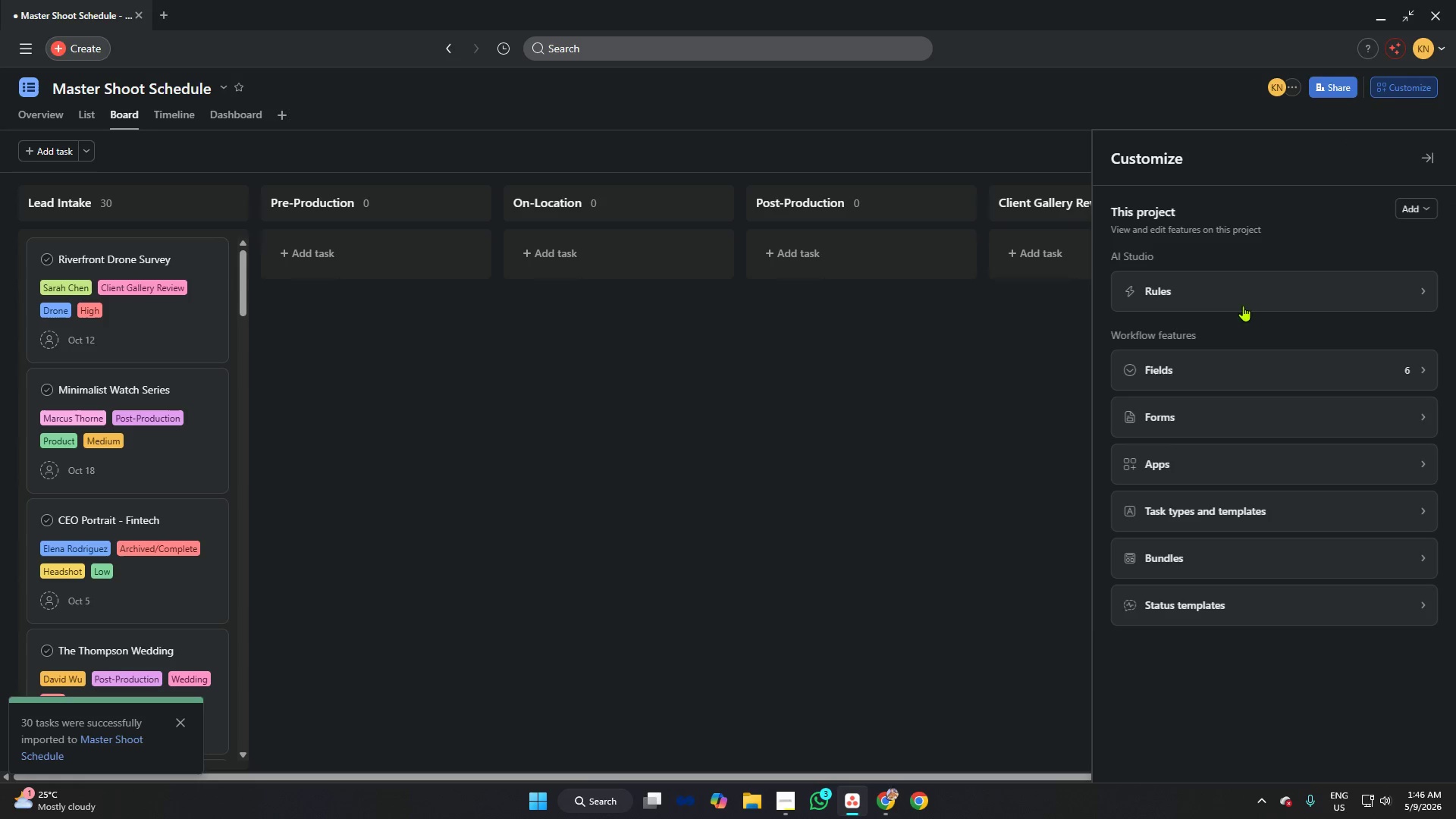 
left_click([1236, 369])
 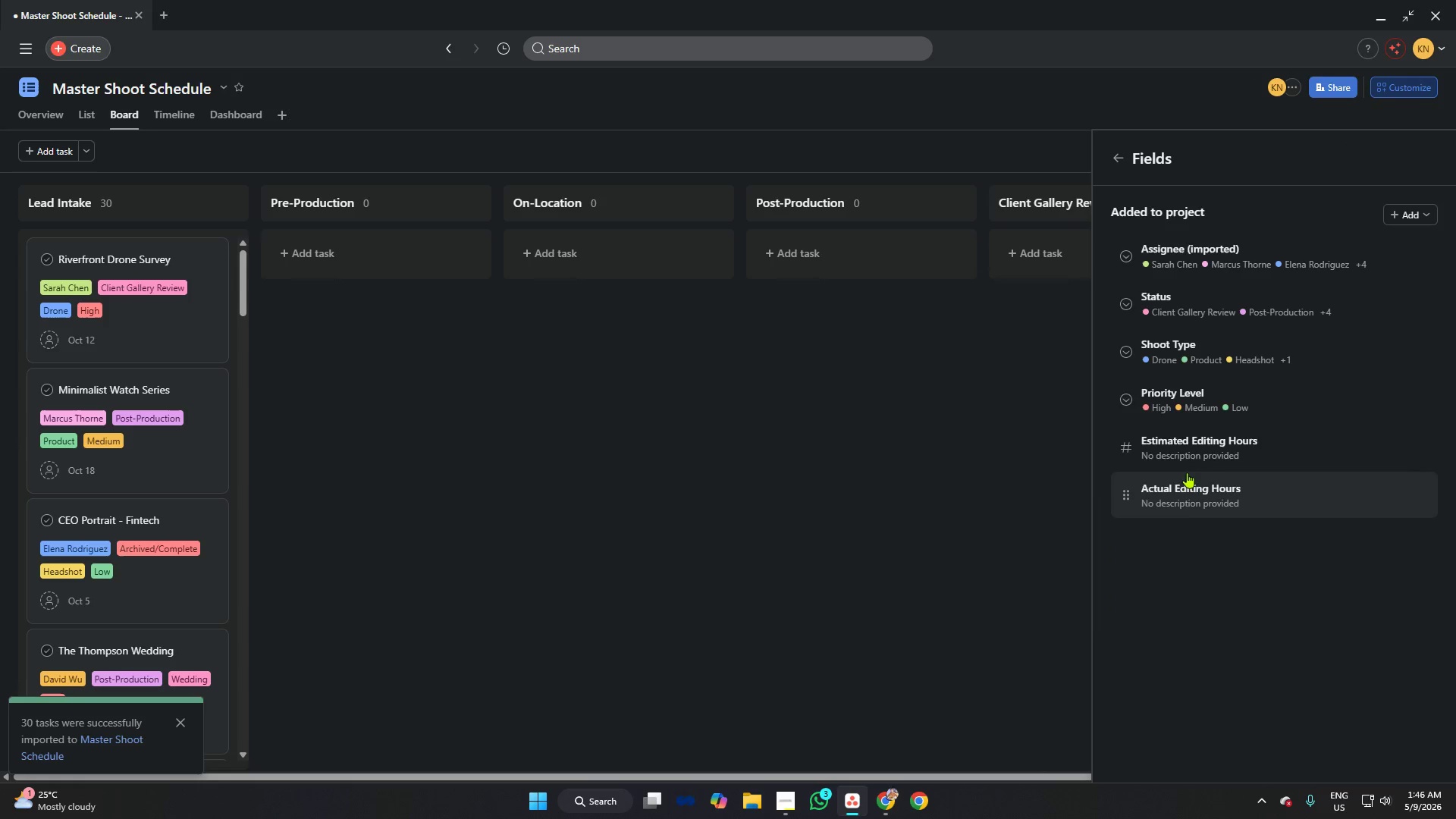 
left_click([1180, 501])
 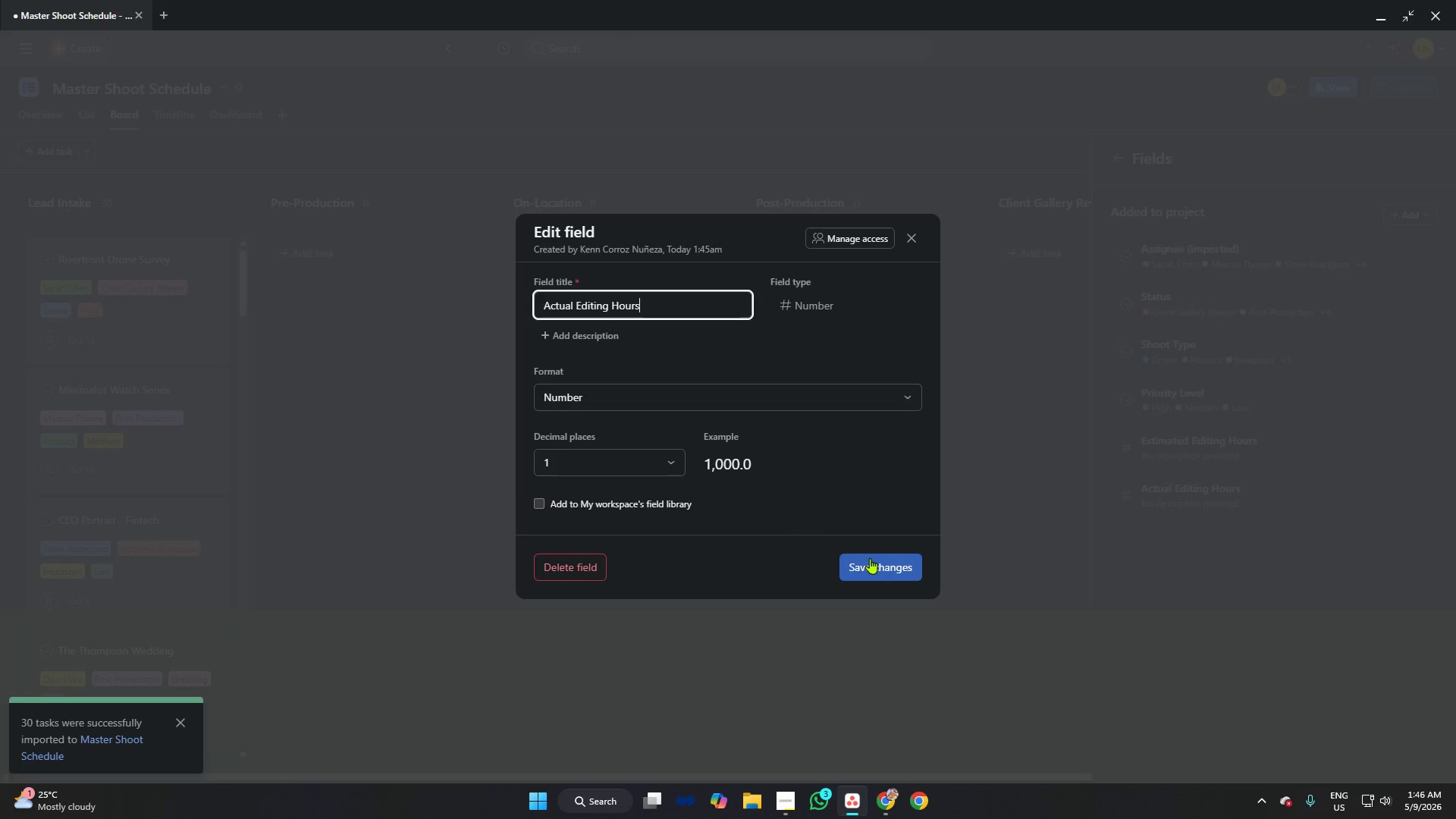 
double_click([580, 423])
 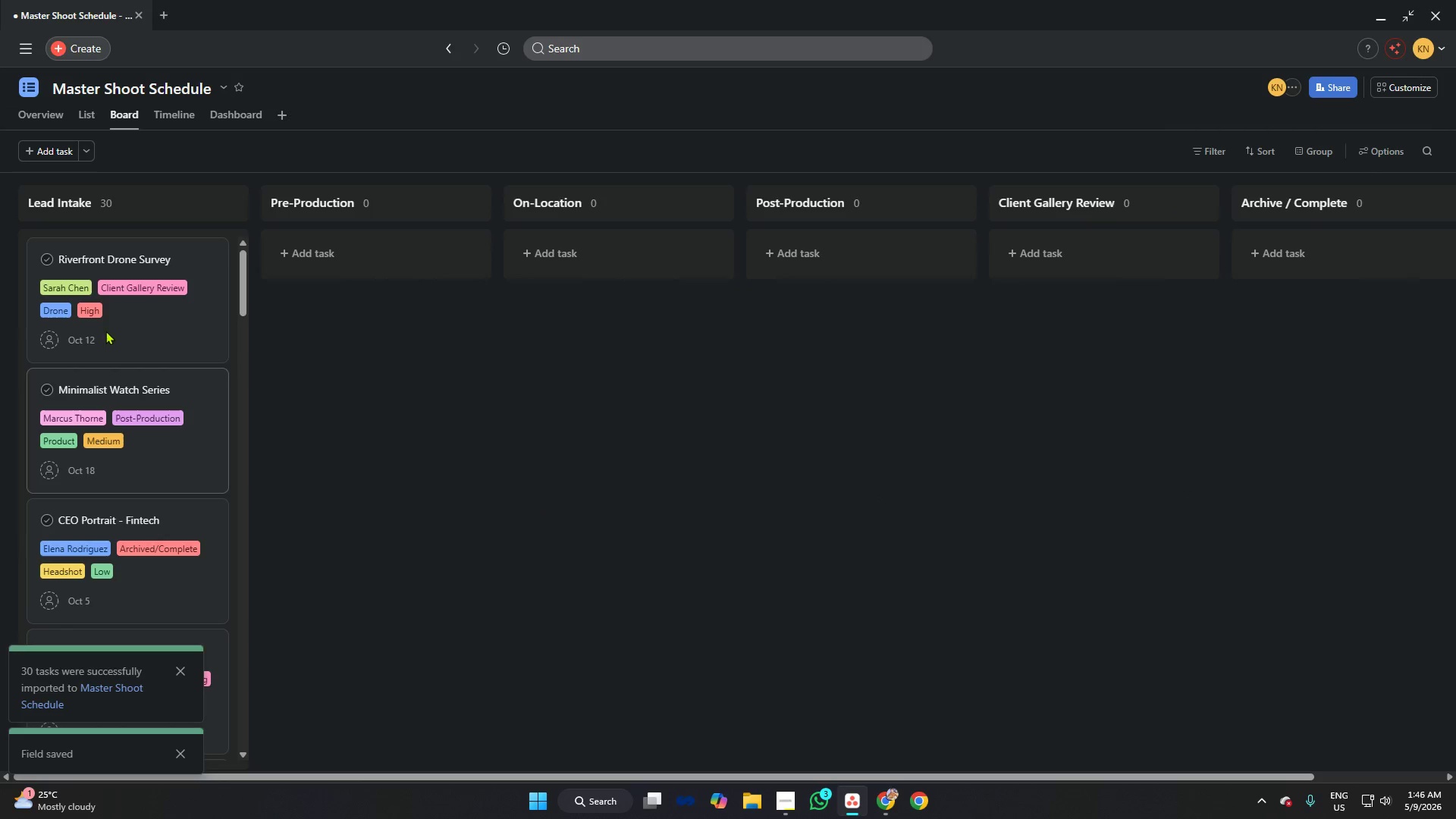 
left_click([140, 314])
 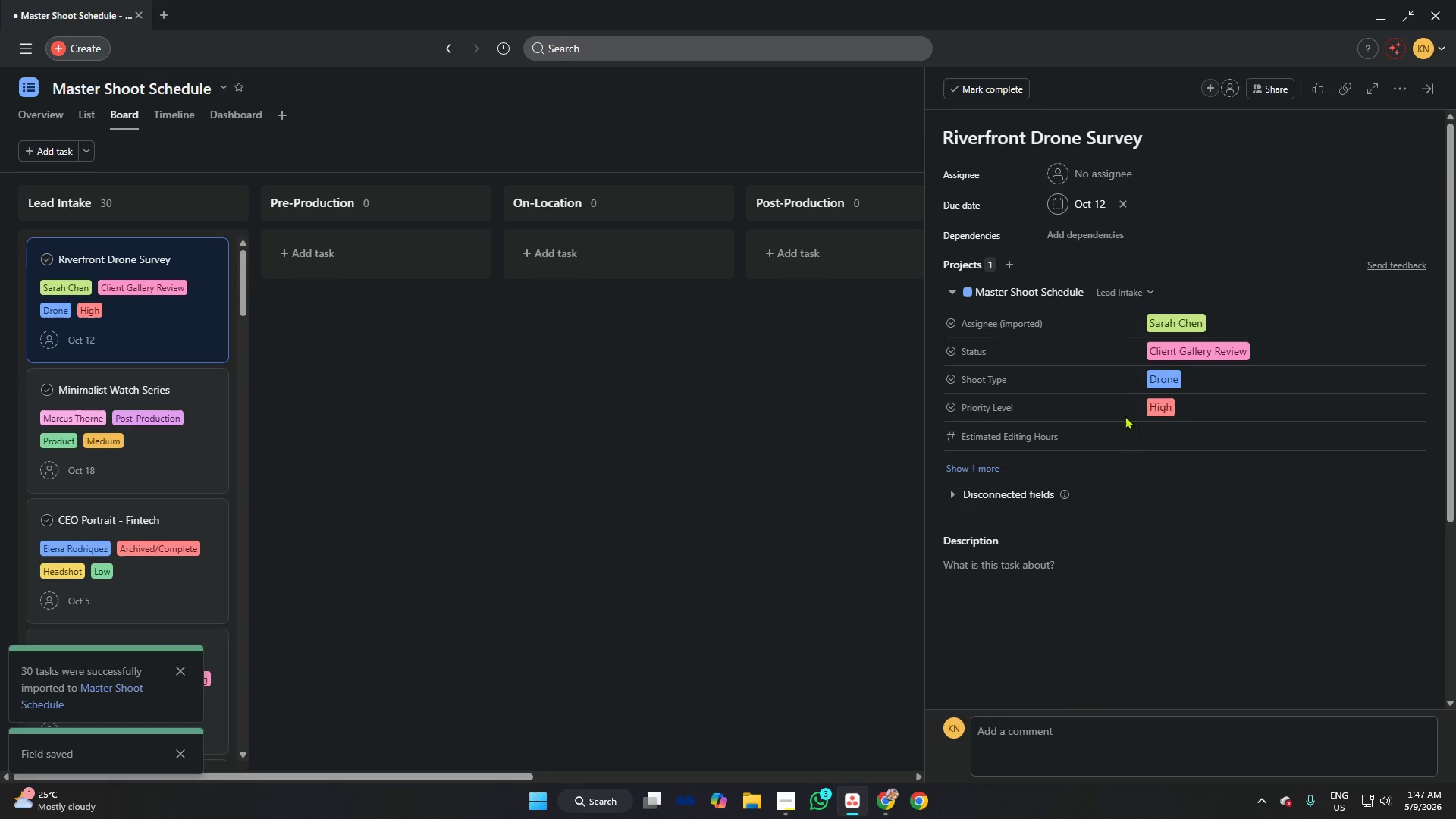 
wait(11.39)
 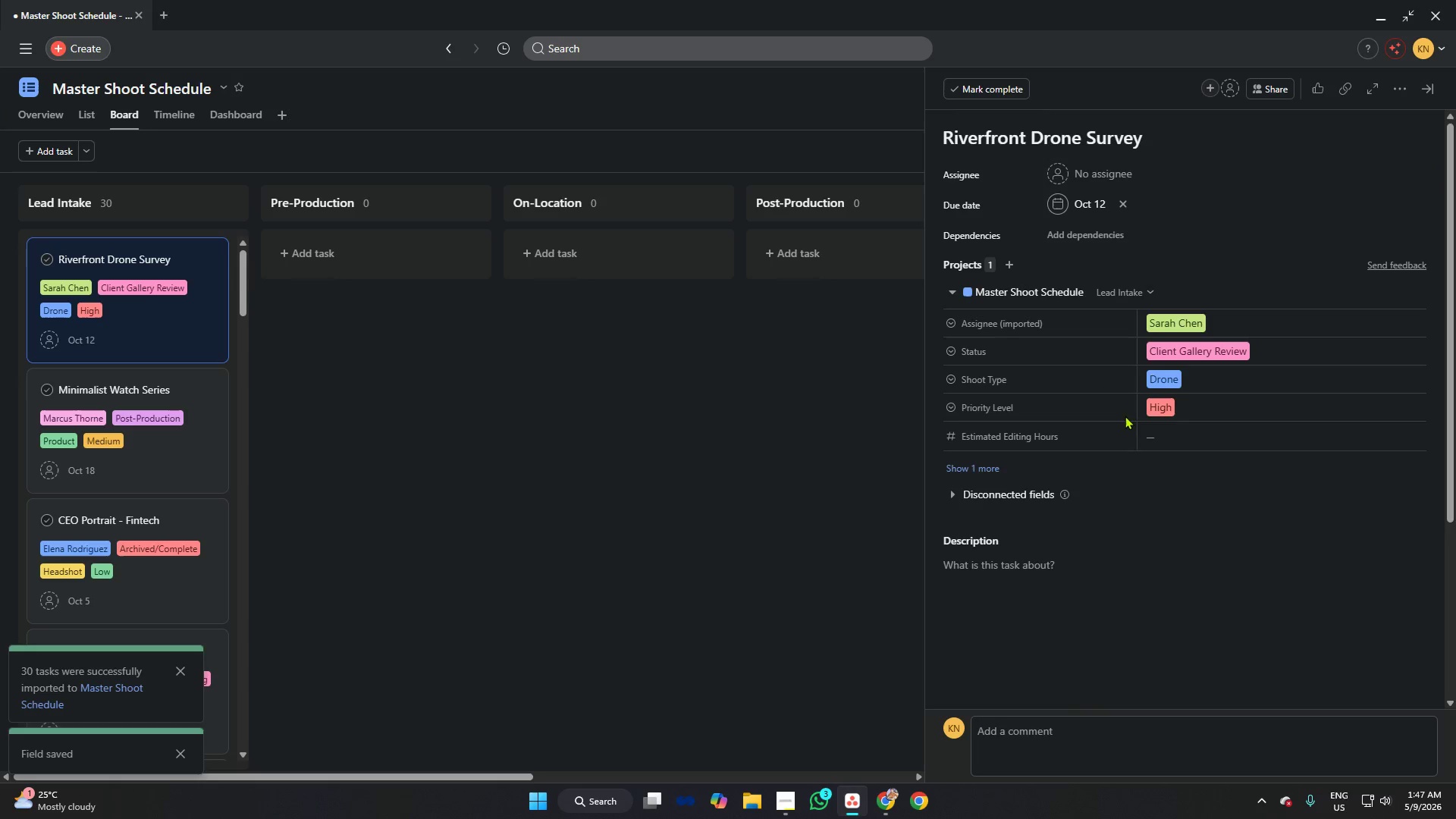 
left_click([1015, 496])
 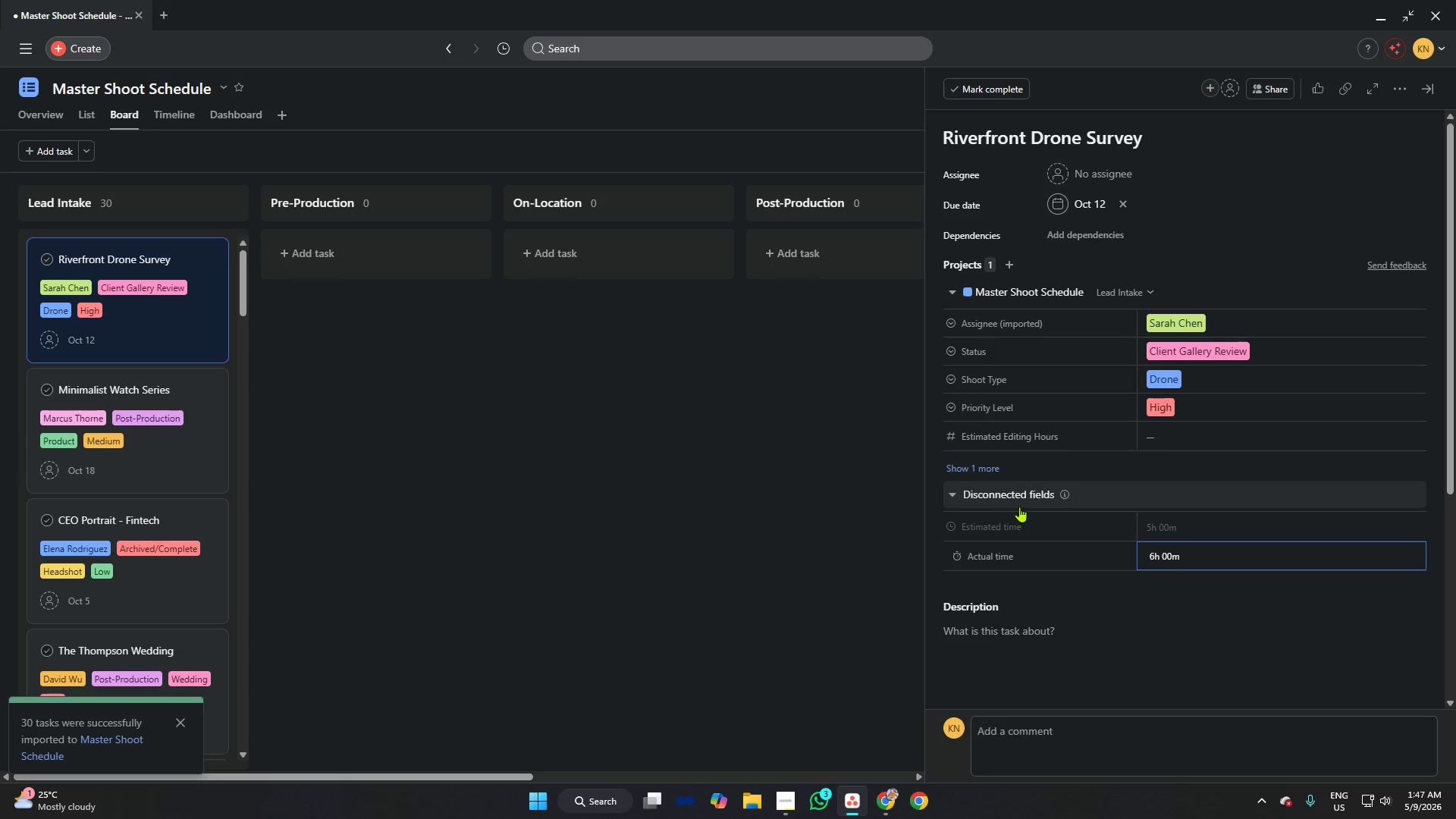 
left_click([1013, 498])
 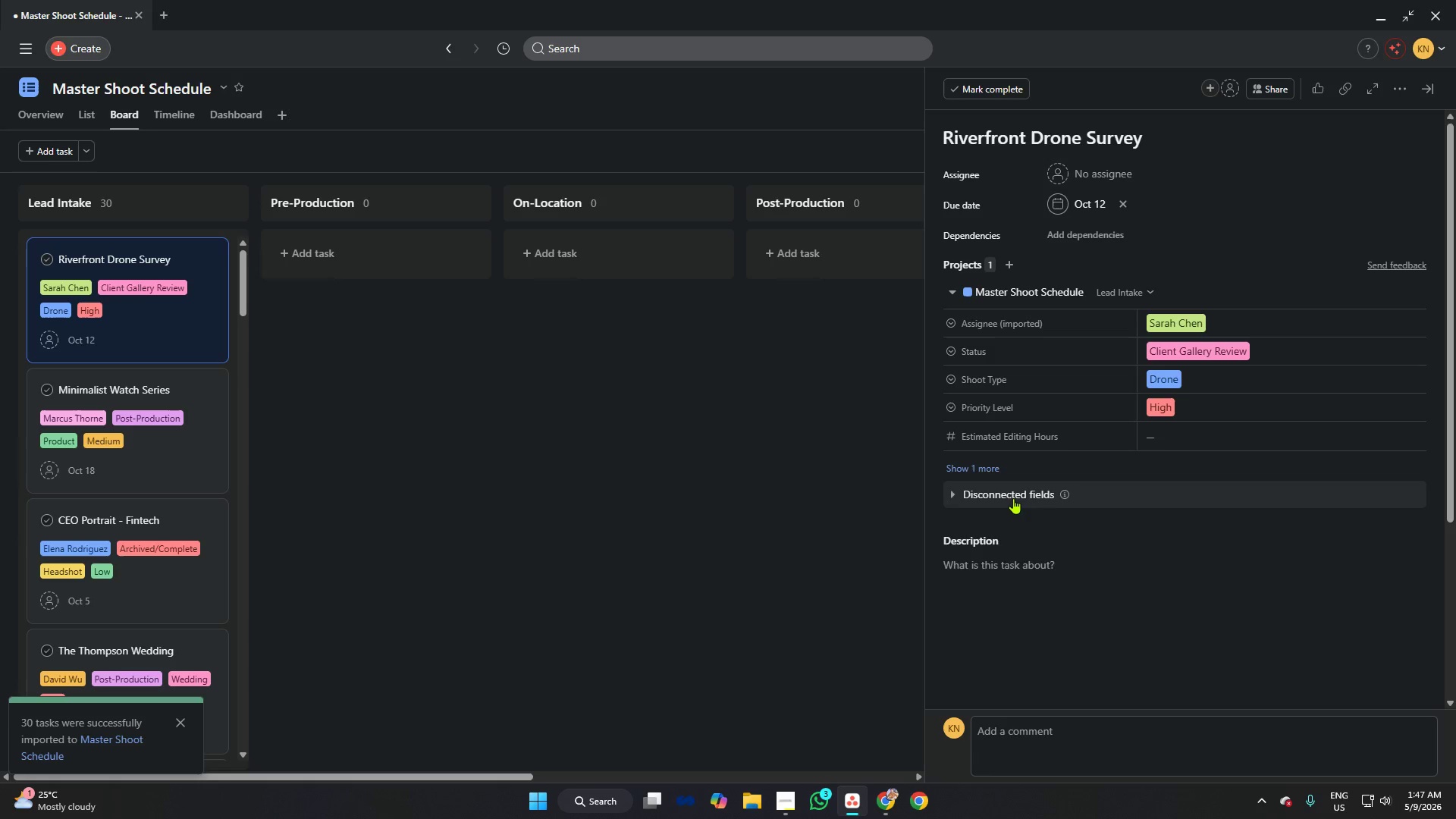 
left_click([1013, 498])
 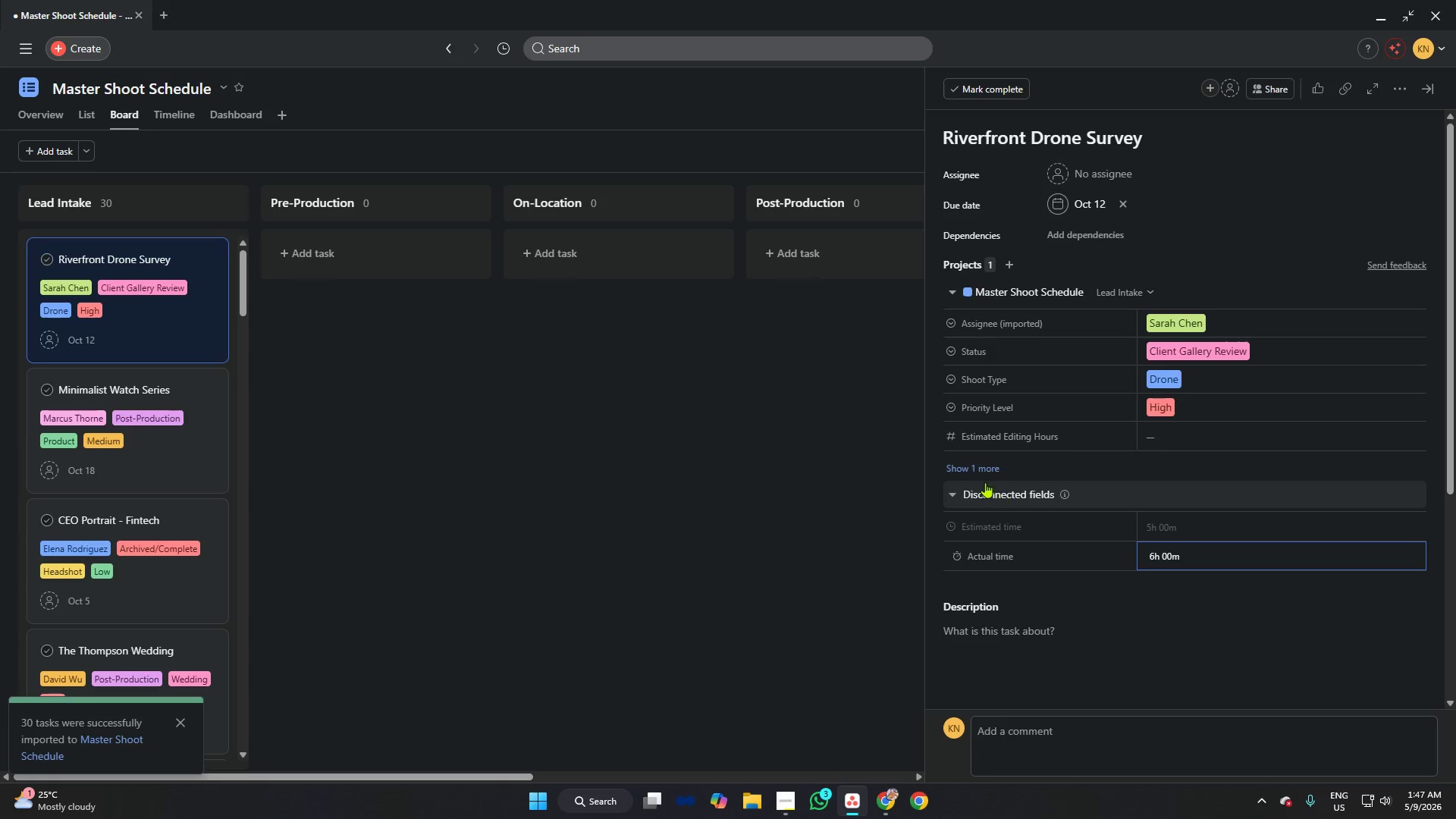 
left_click([971, 469])
 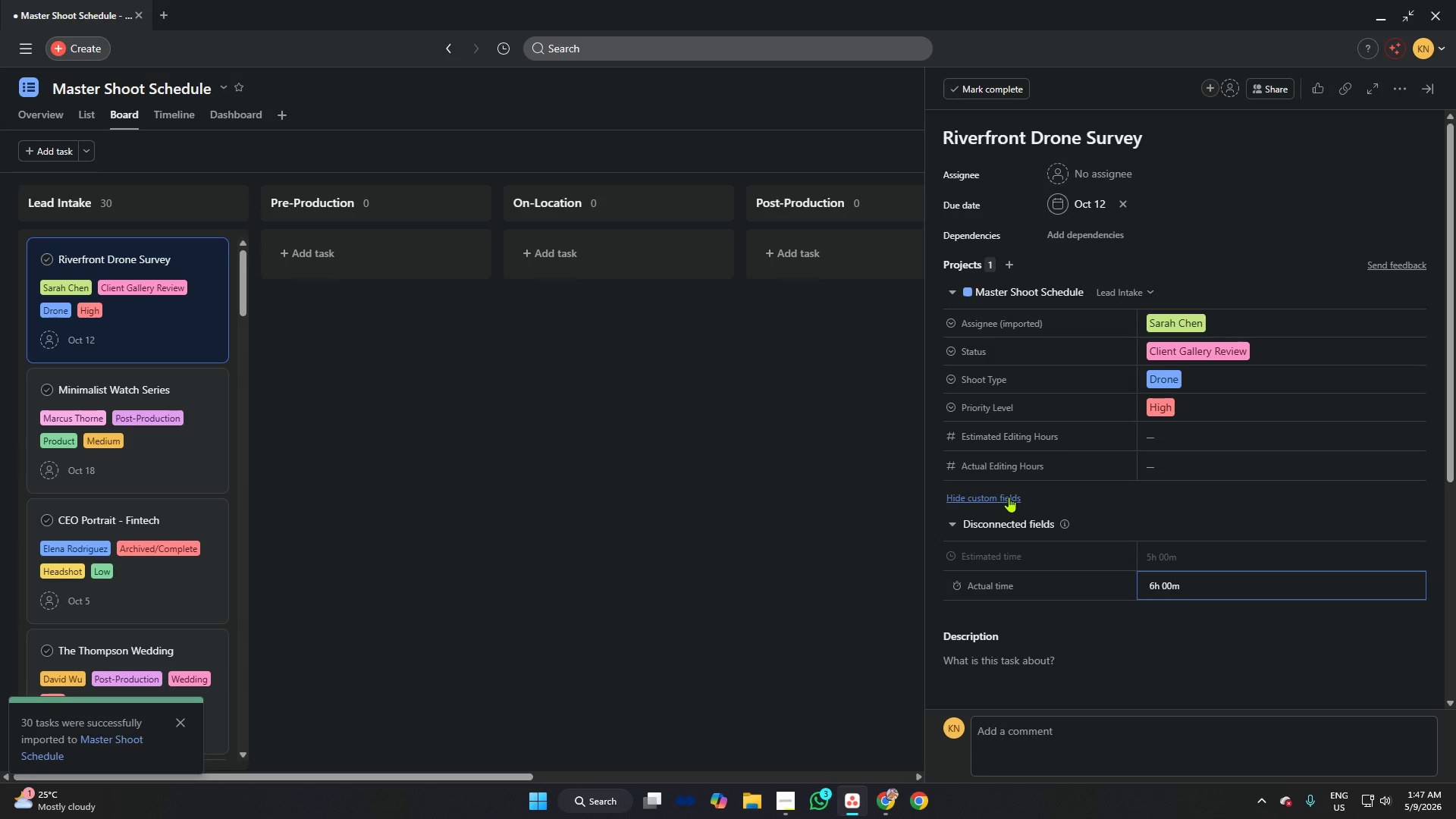 
left_click([1009, 497])
 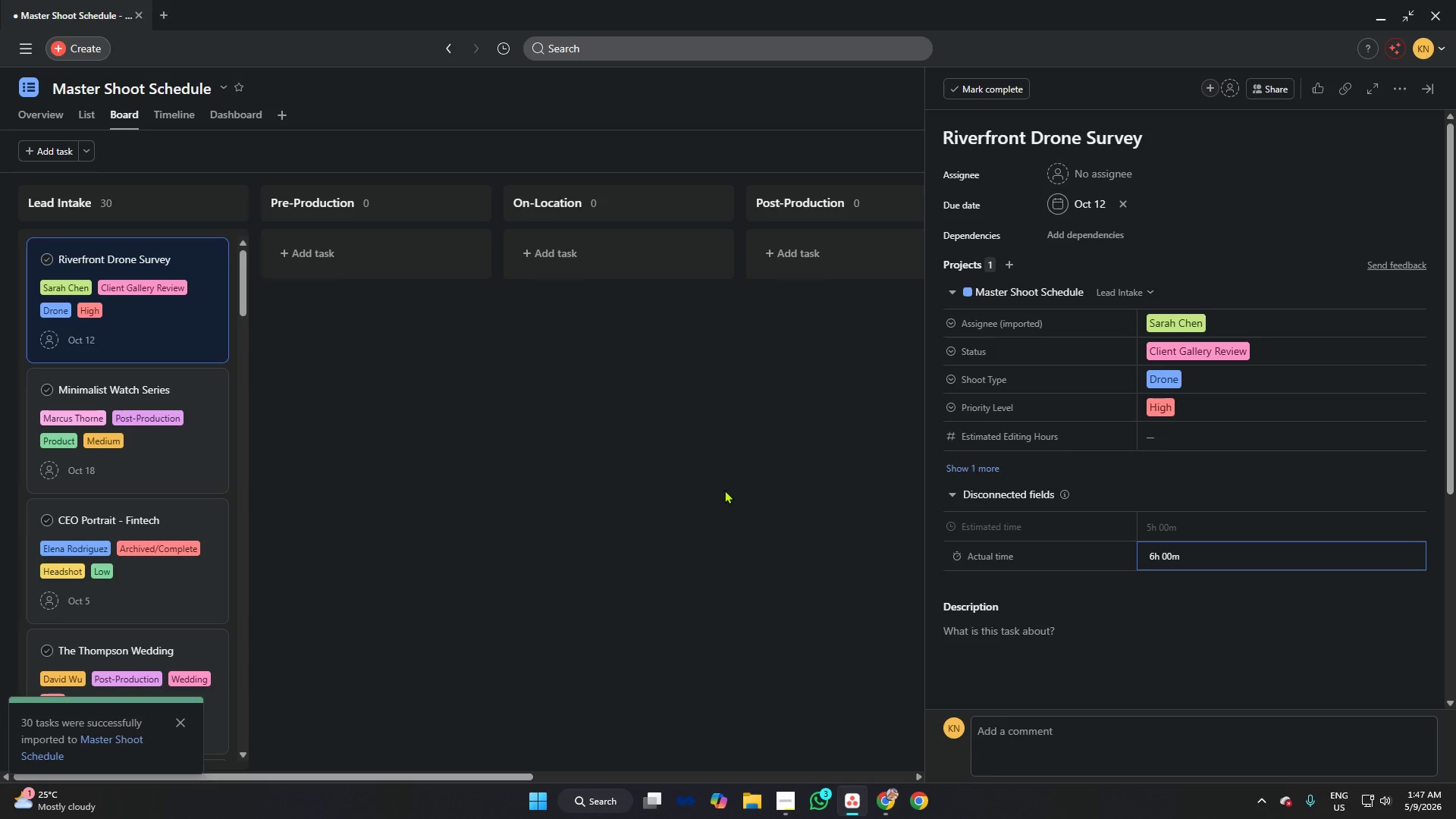 
left_click([724, 490])
 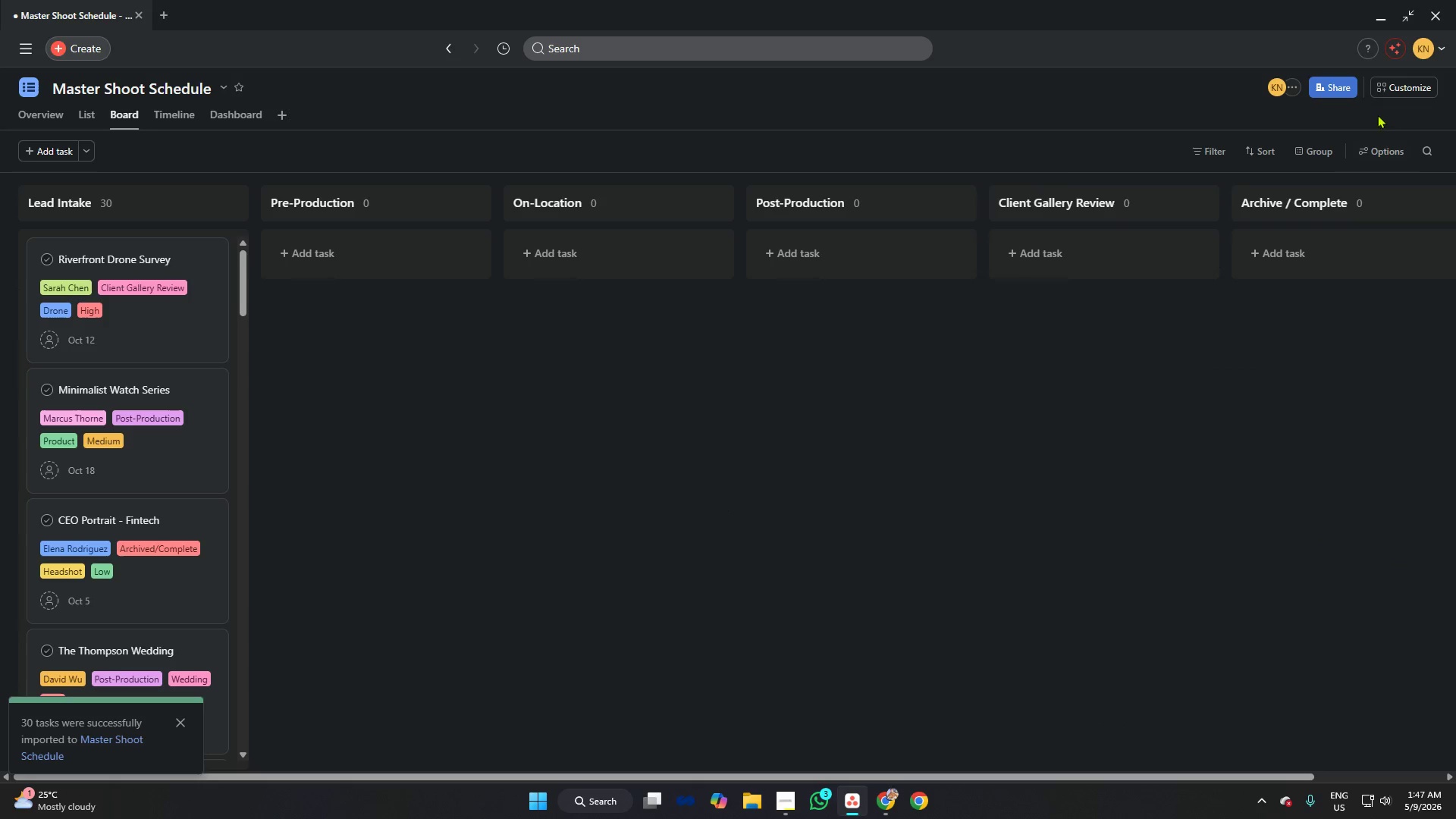 
left_click([1390, 80])
 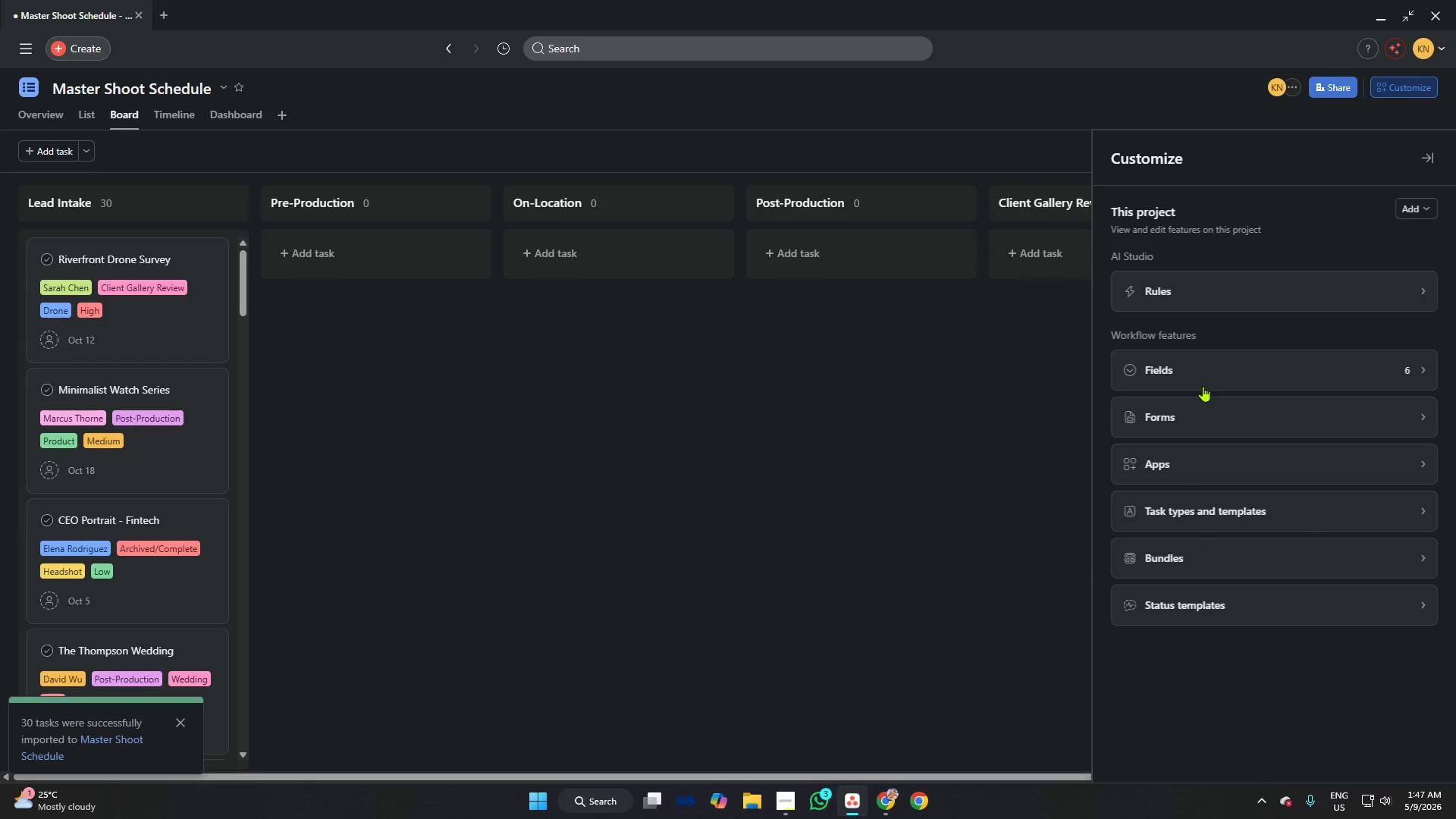 
left_click([1207, 375])
 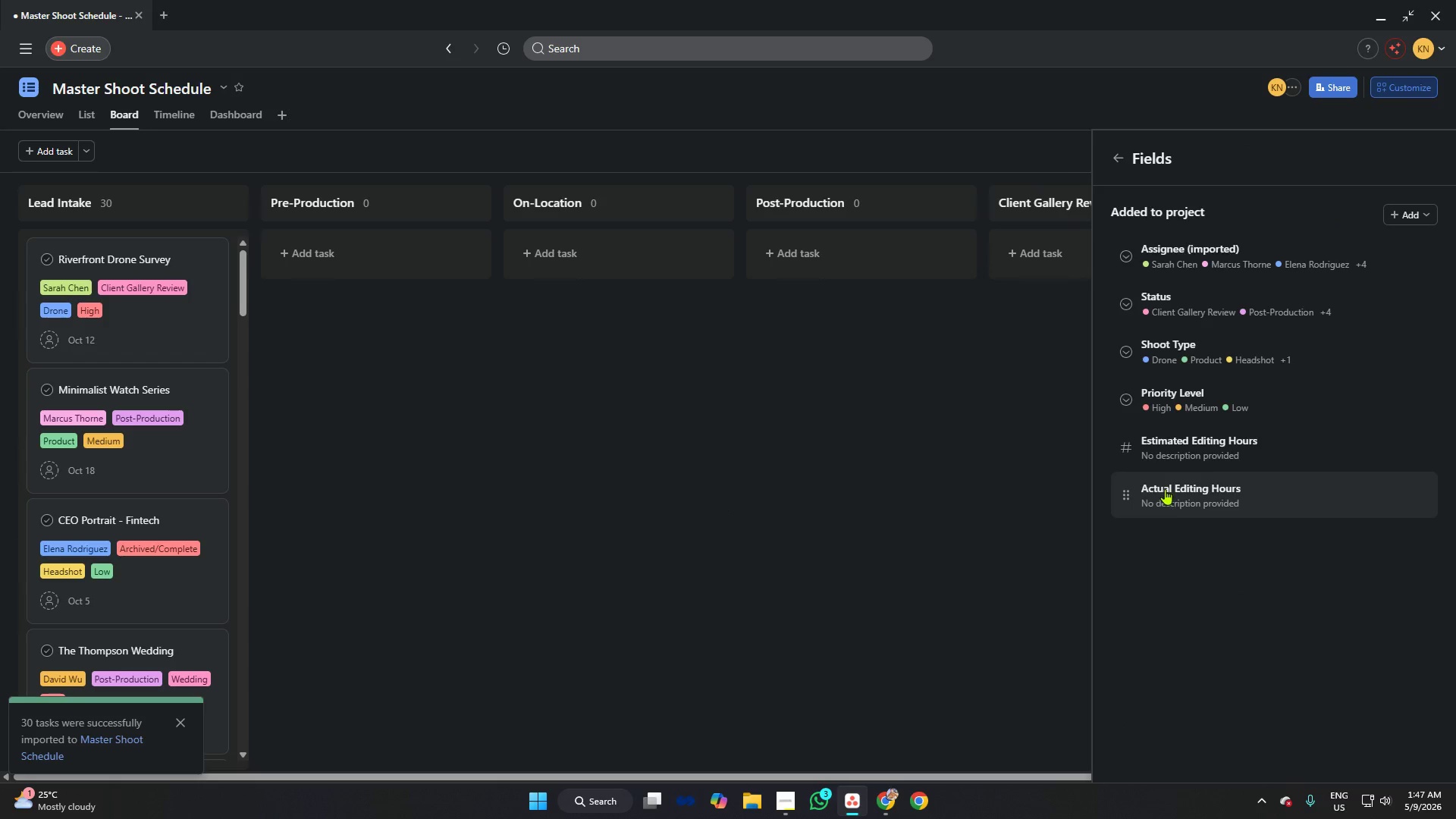 
left_click([1165, 489])
 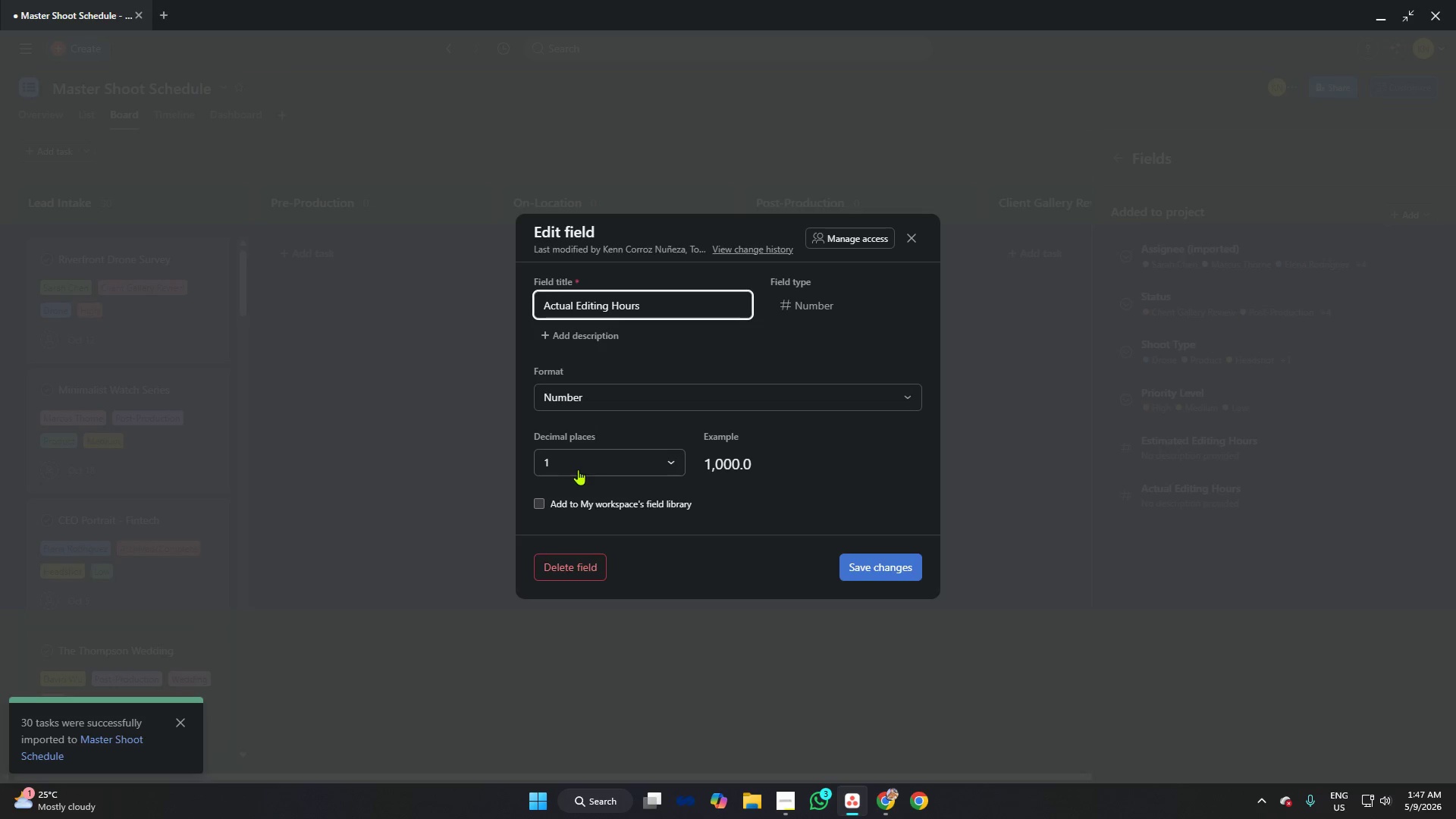 
wait(5.83)
 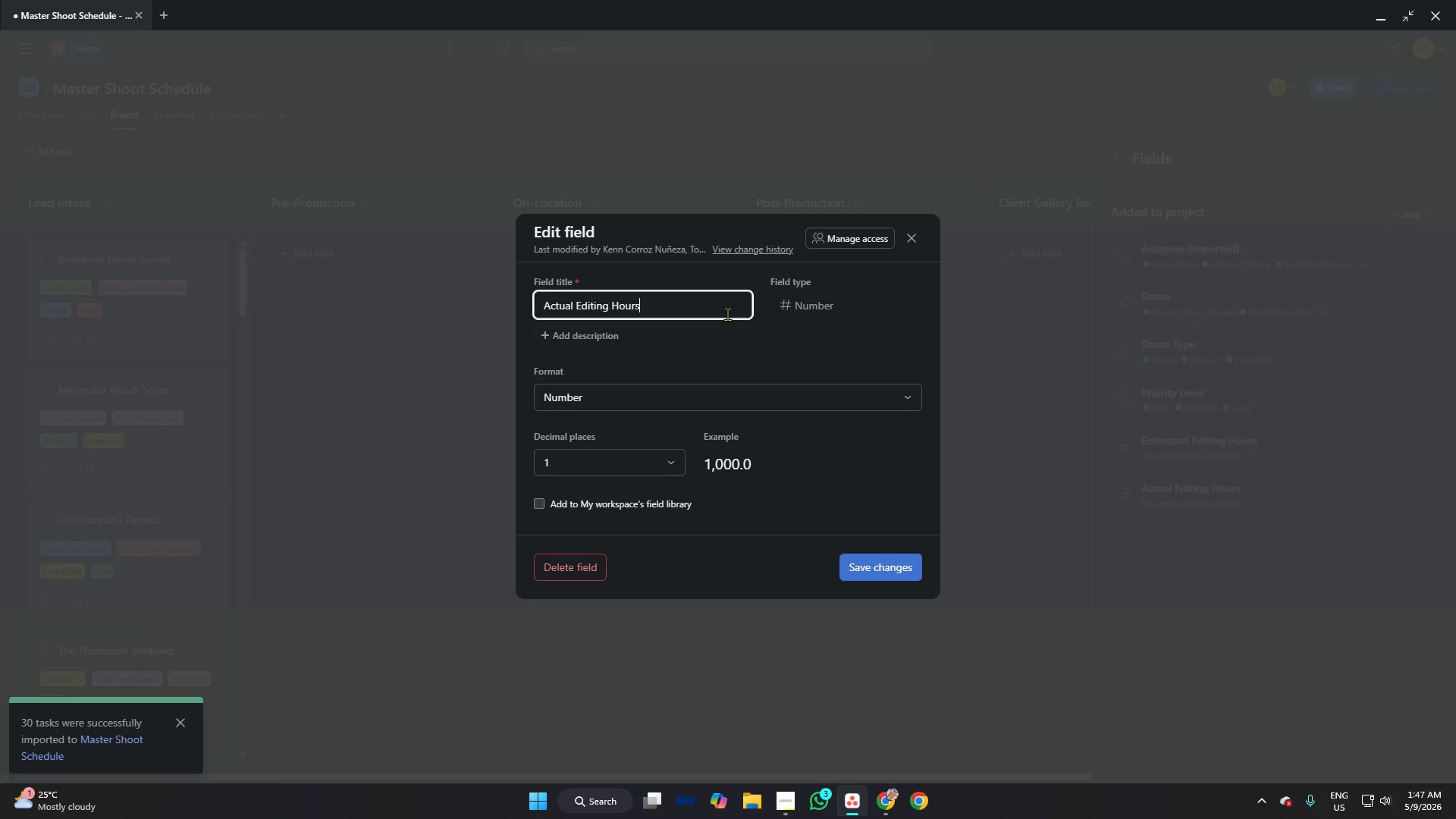 
left_click([864, 563])
 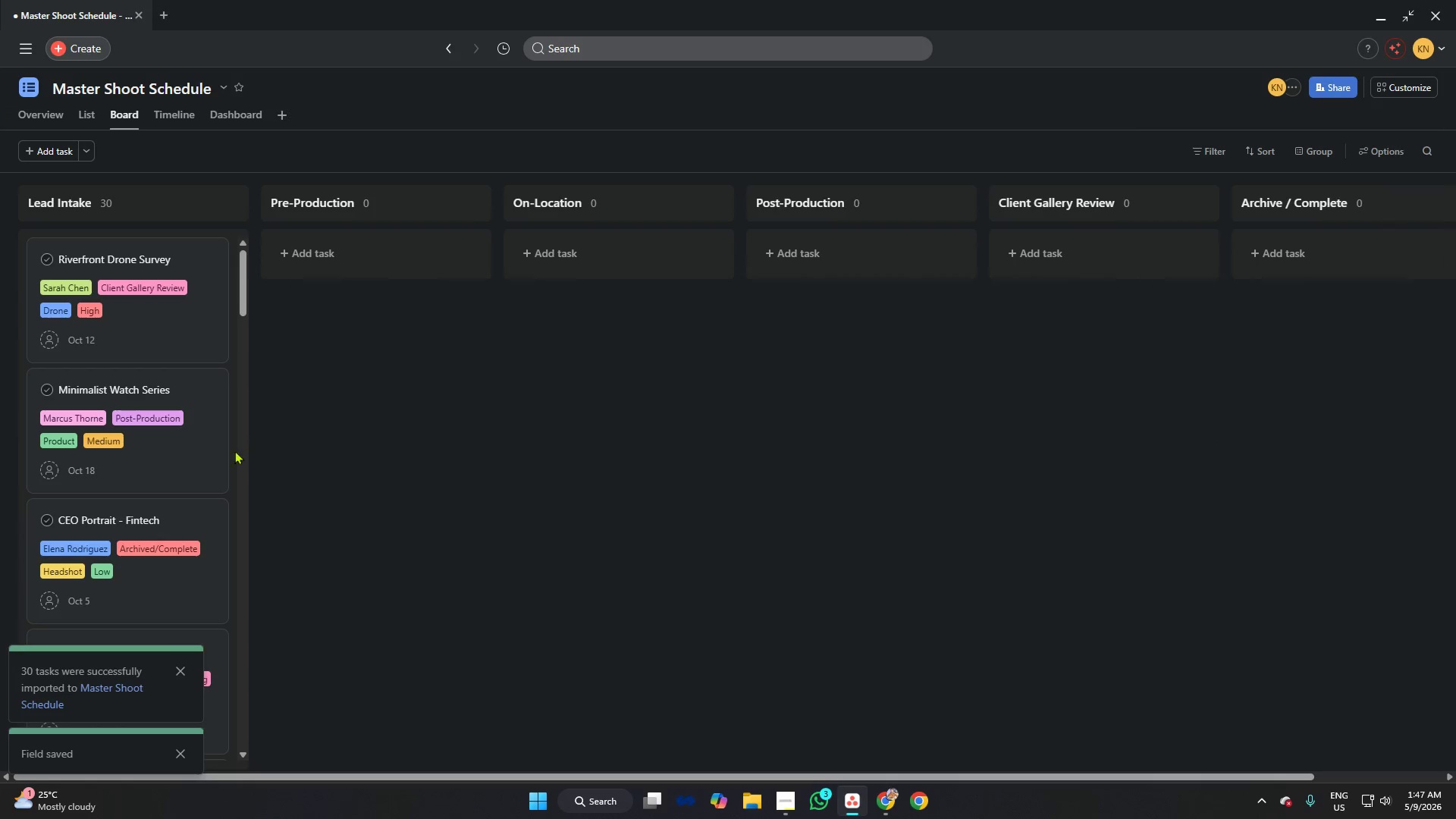 
left_click([179, 450])
 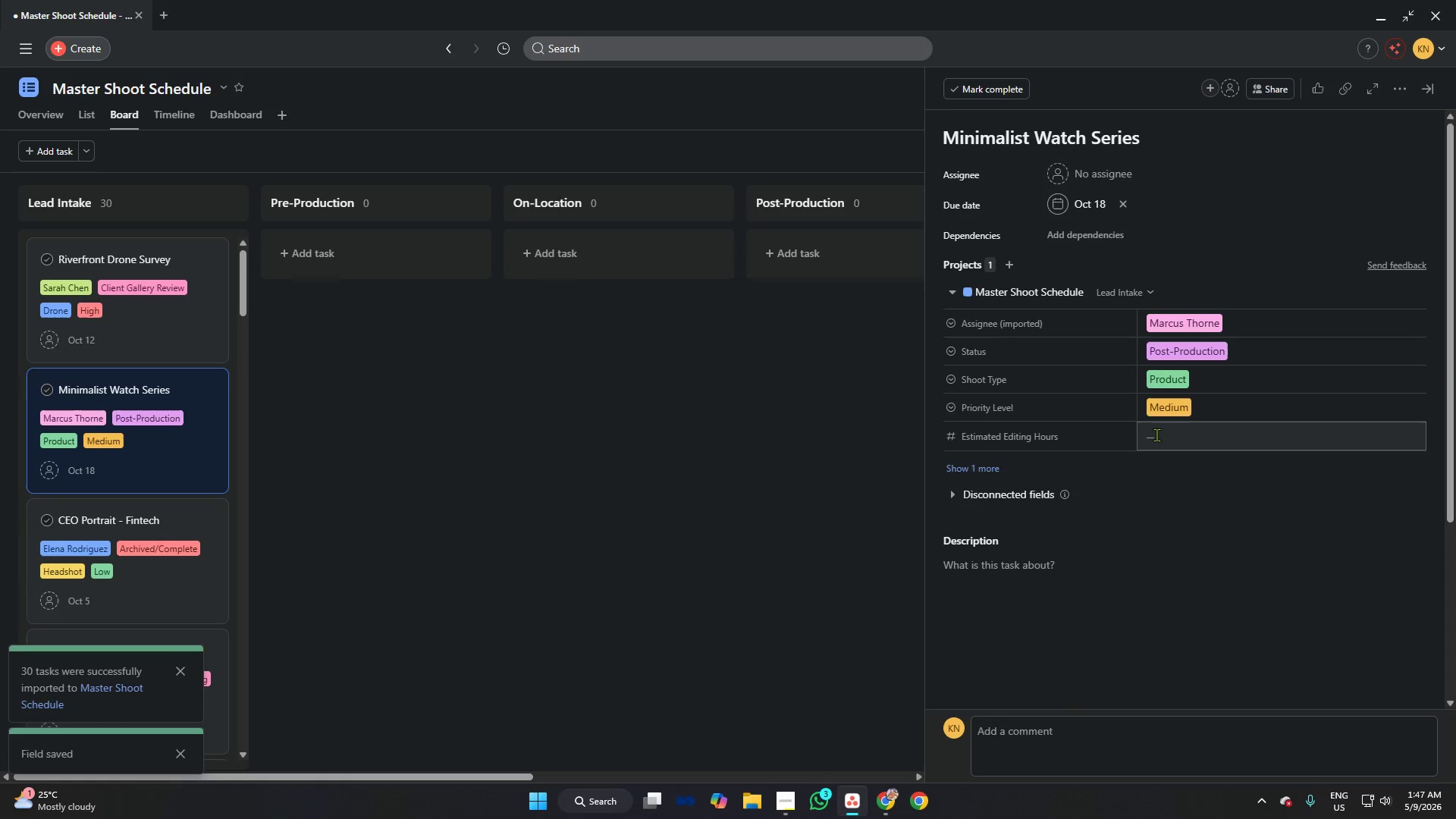 
wait(8.12)
 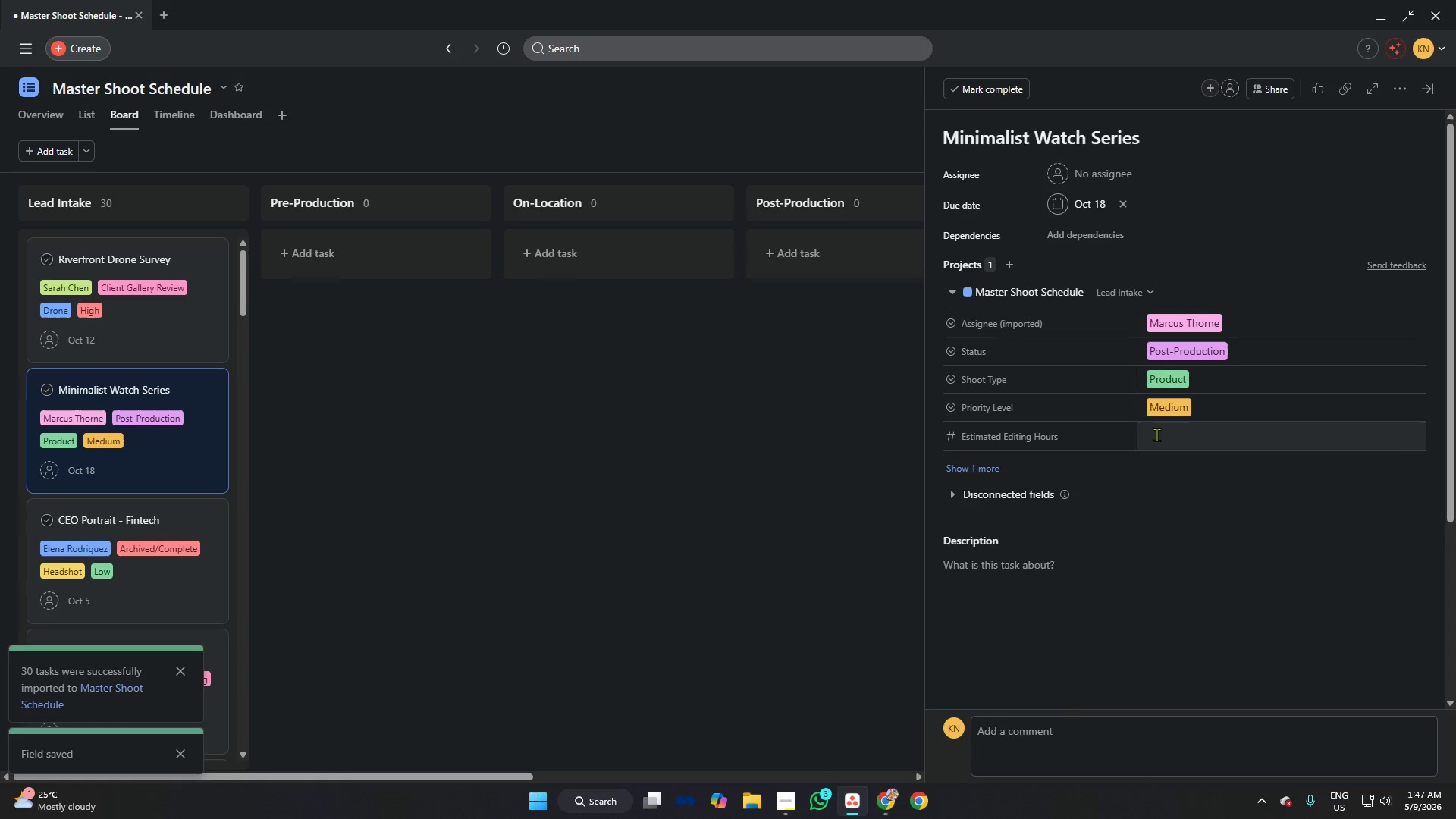 
left_click([1144, 294])
 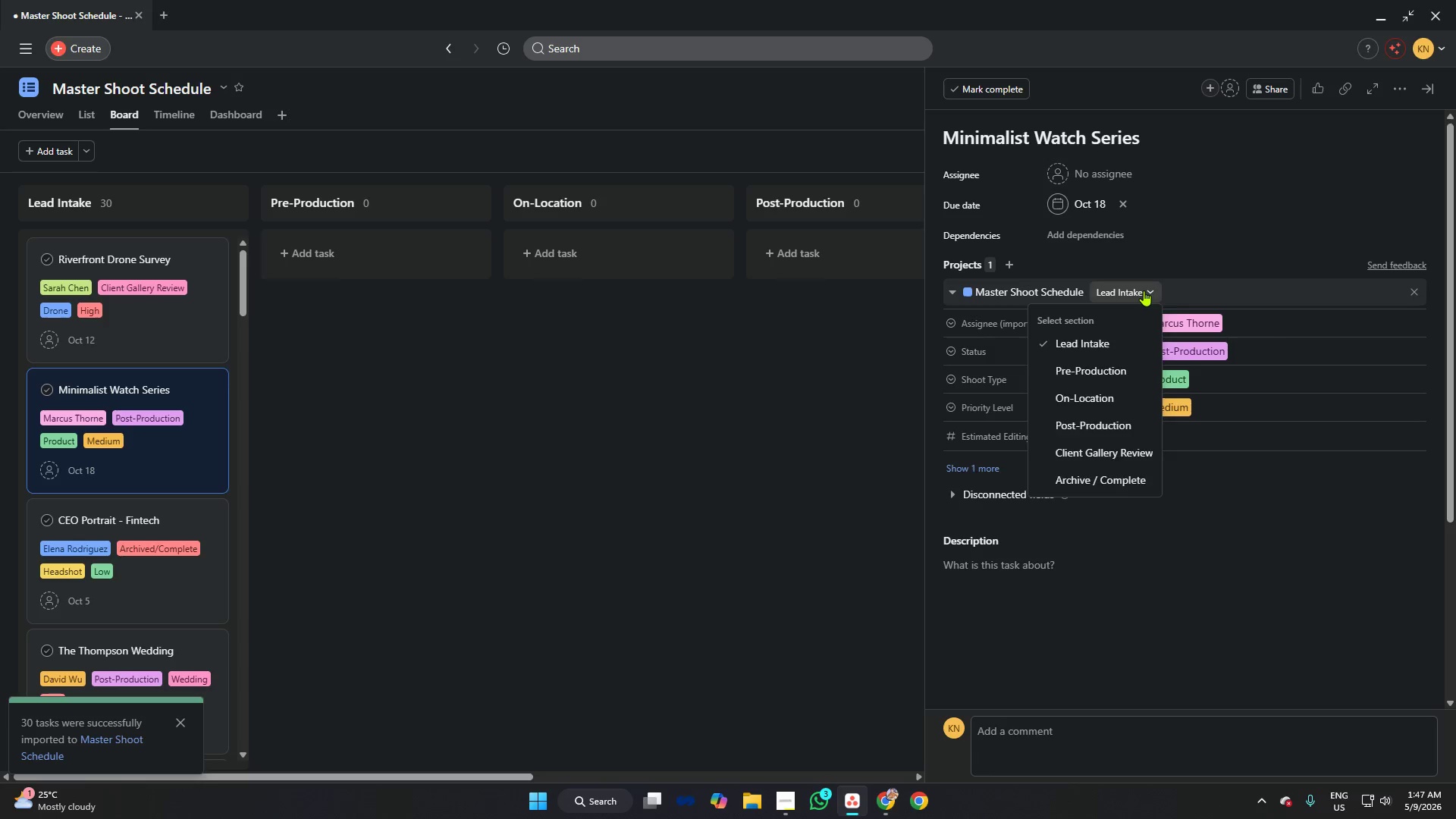 
double_click([1150, 290])
 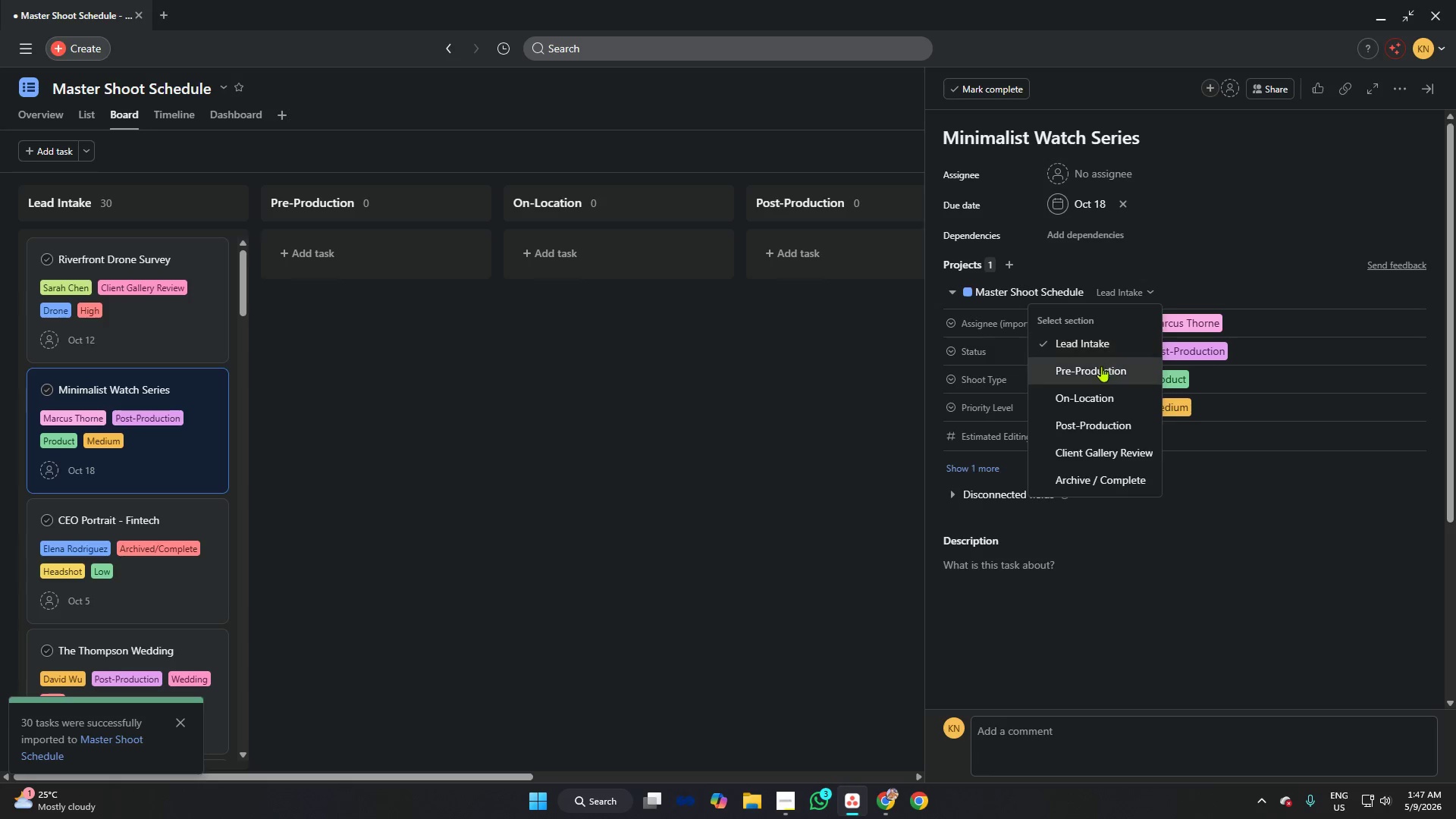 
left_click([1101, 366])
 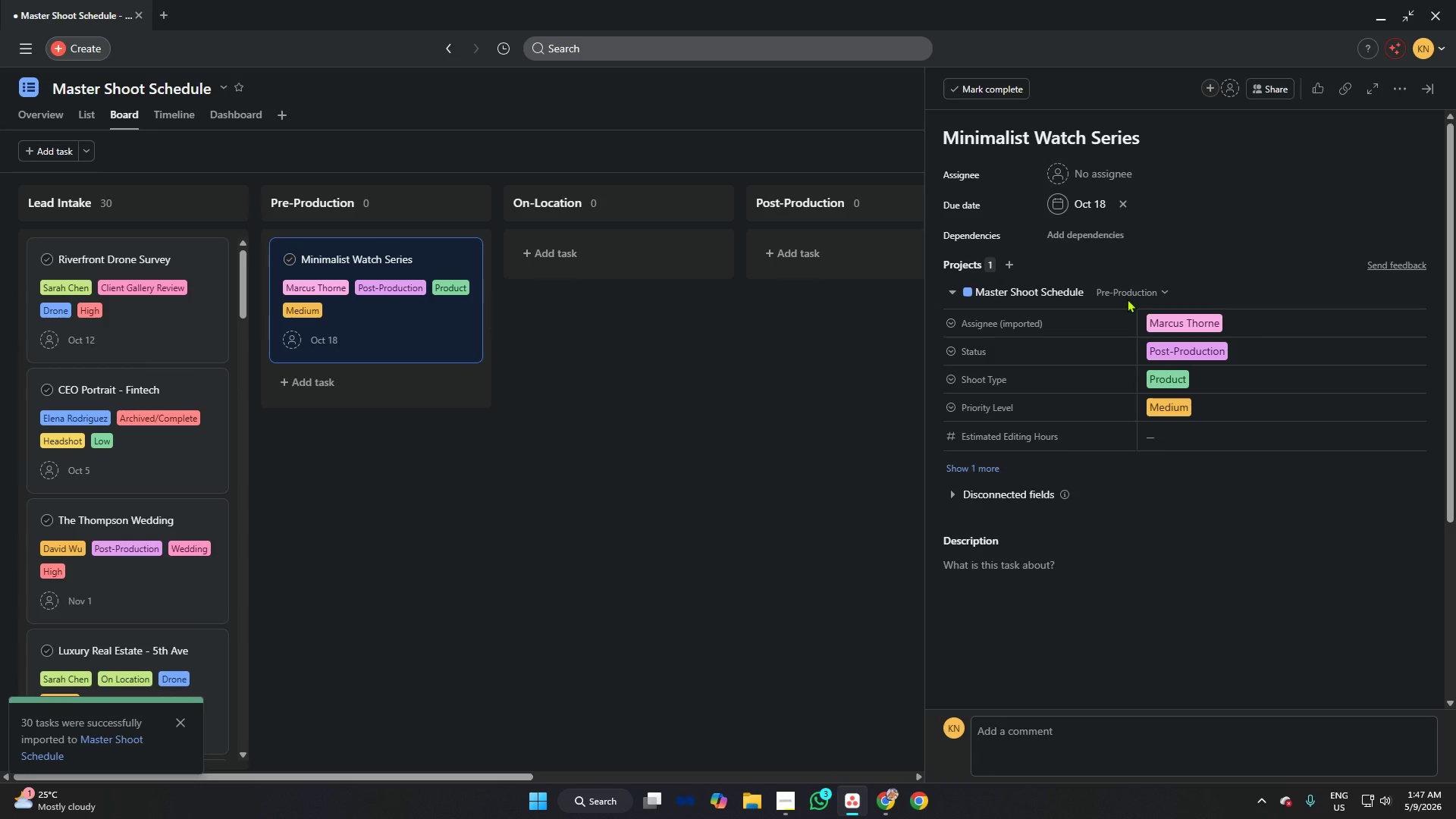 
left_click([1135, 290])
 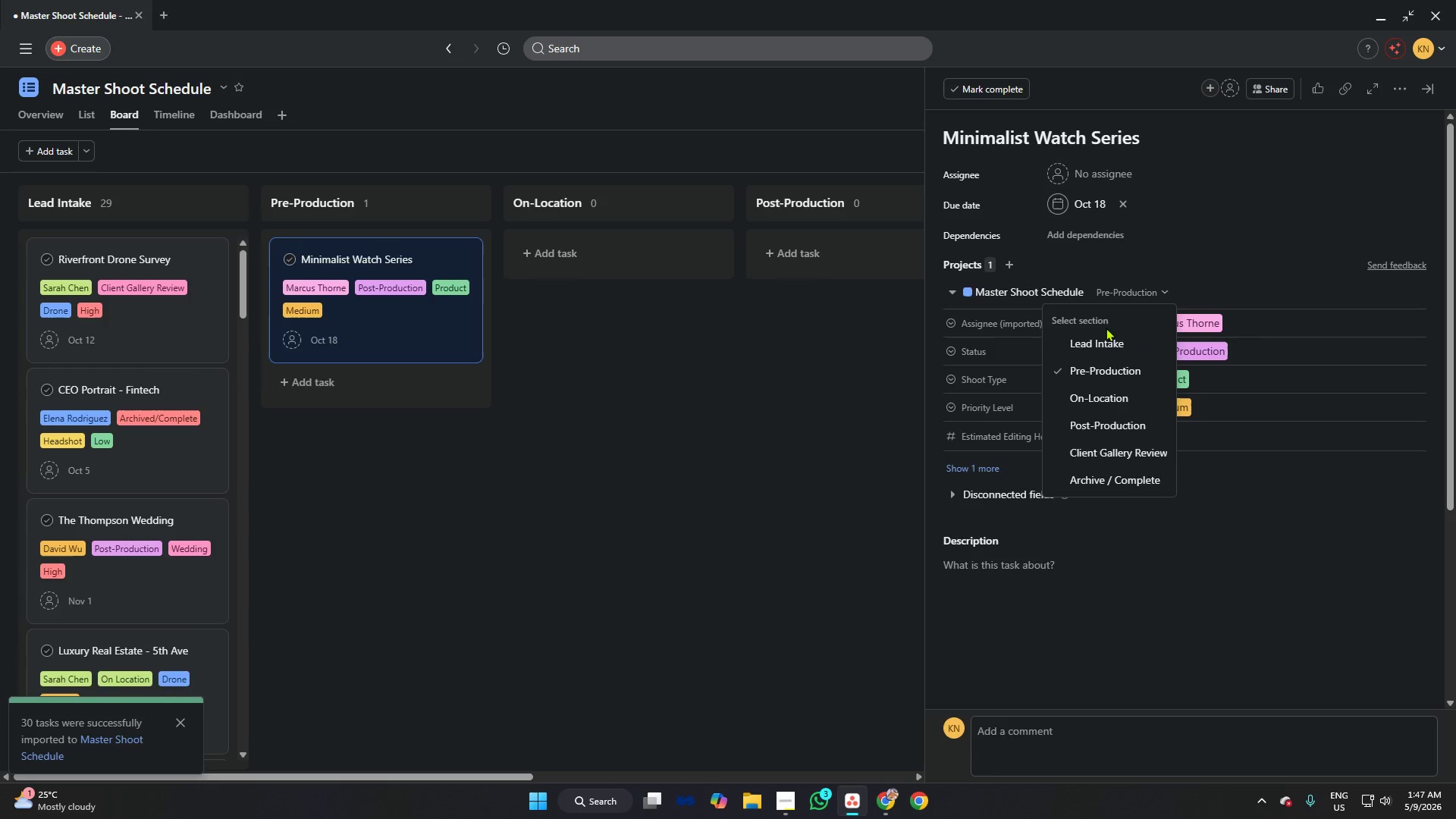 
left_click([1098, 344])
 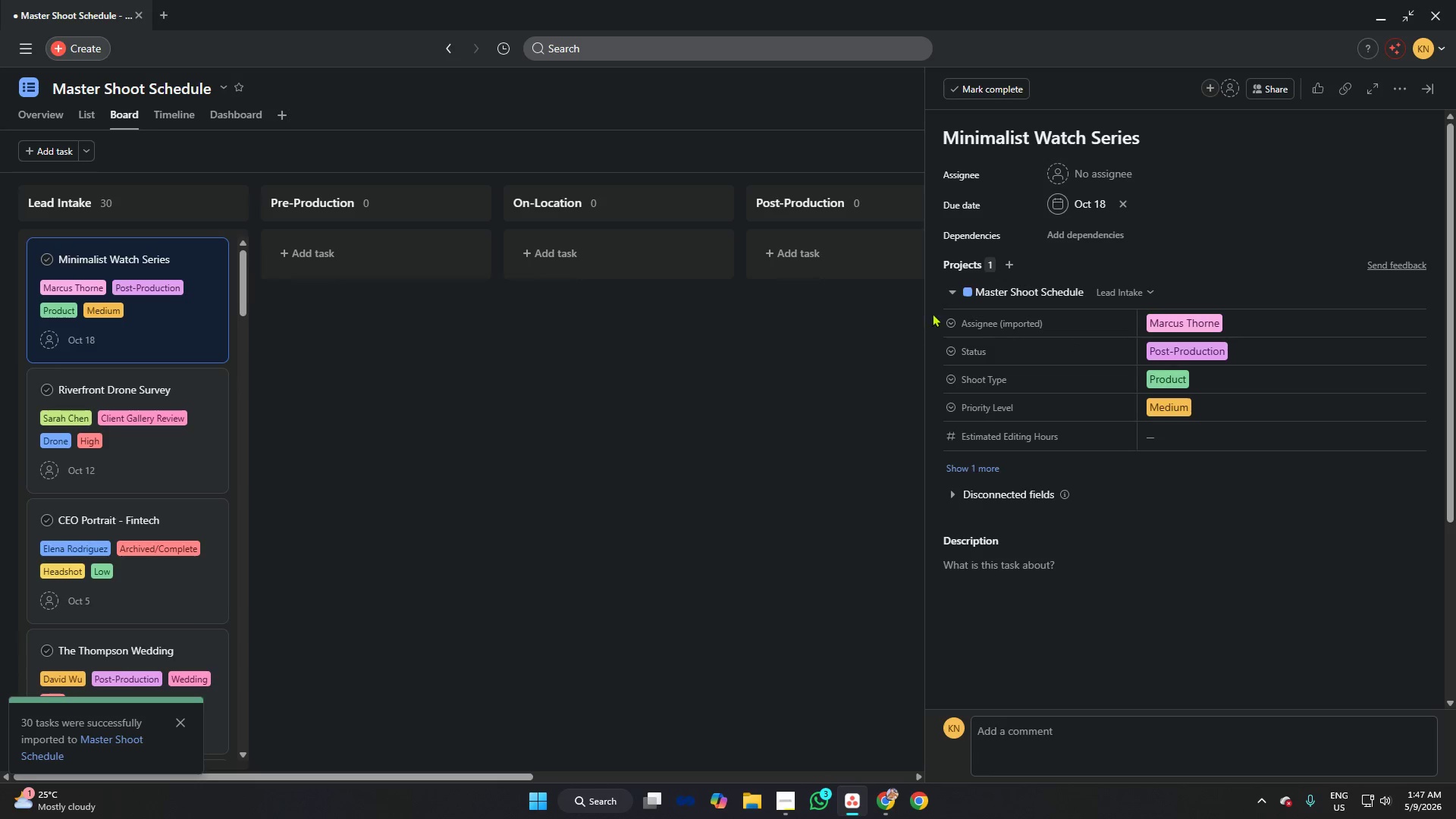 
left_click([953, 292])
 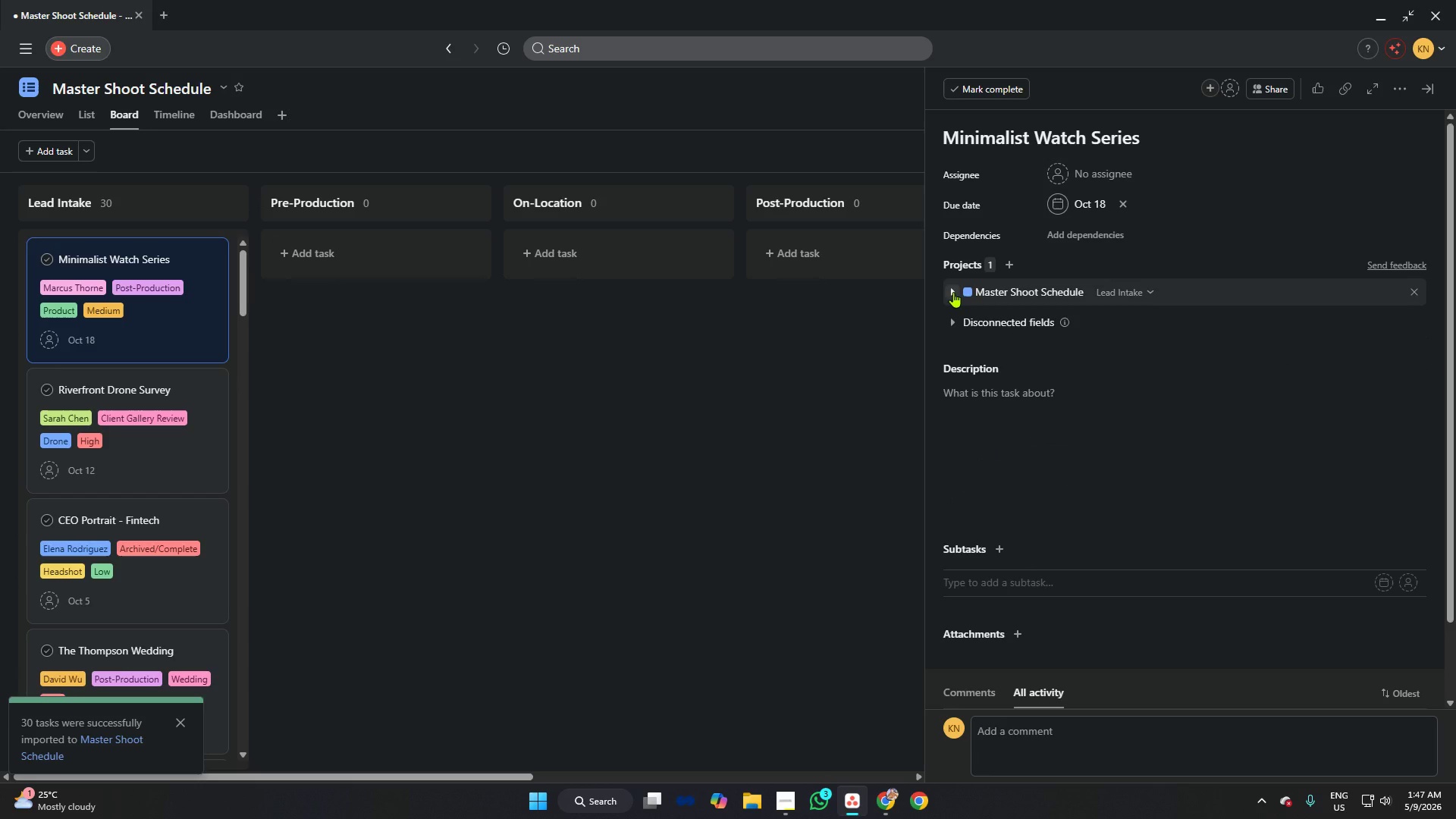 
left_click([953, 292])
 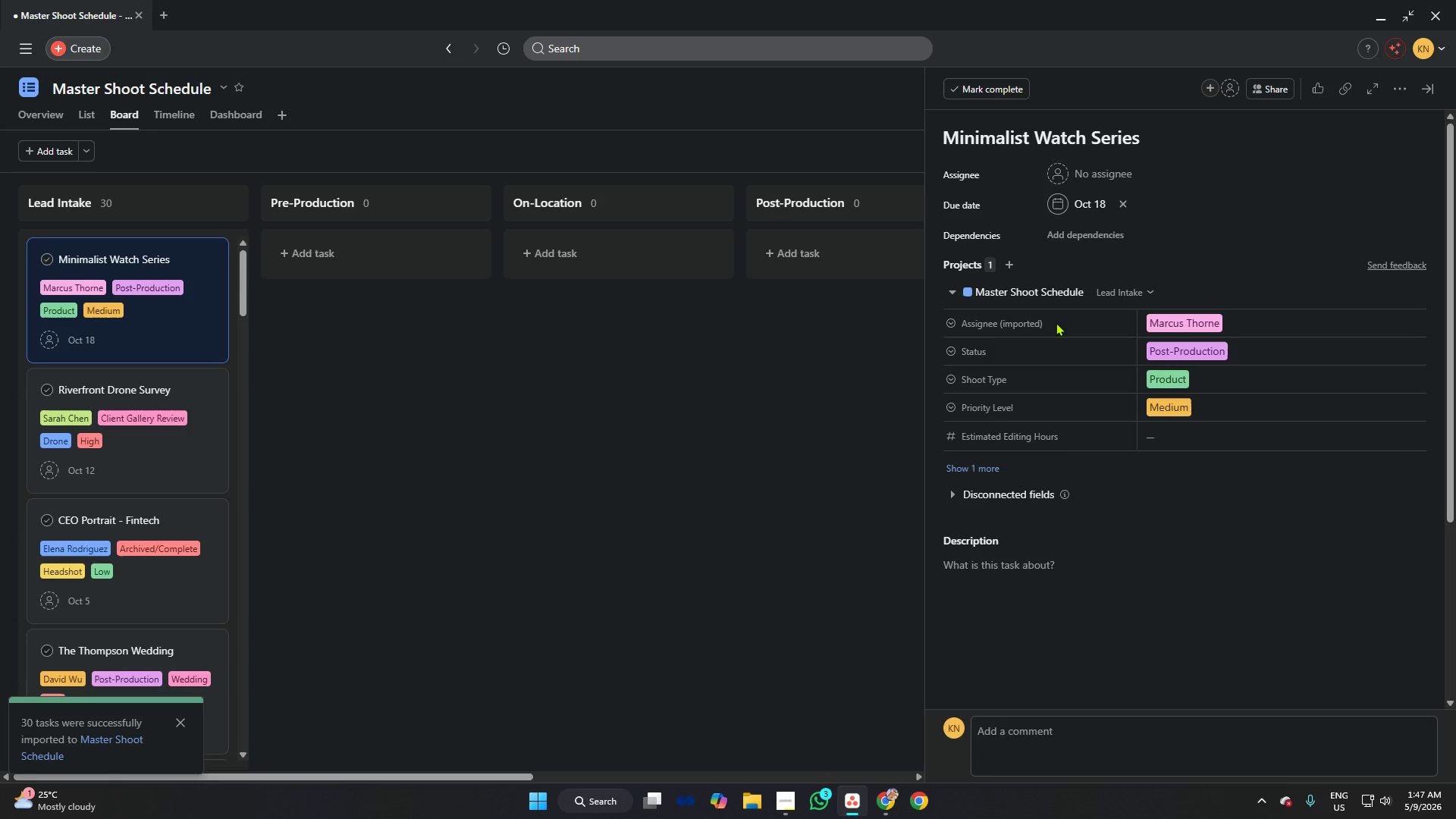 
wait(5.99)
 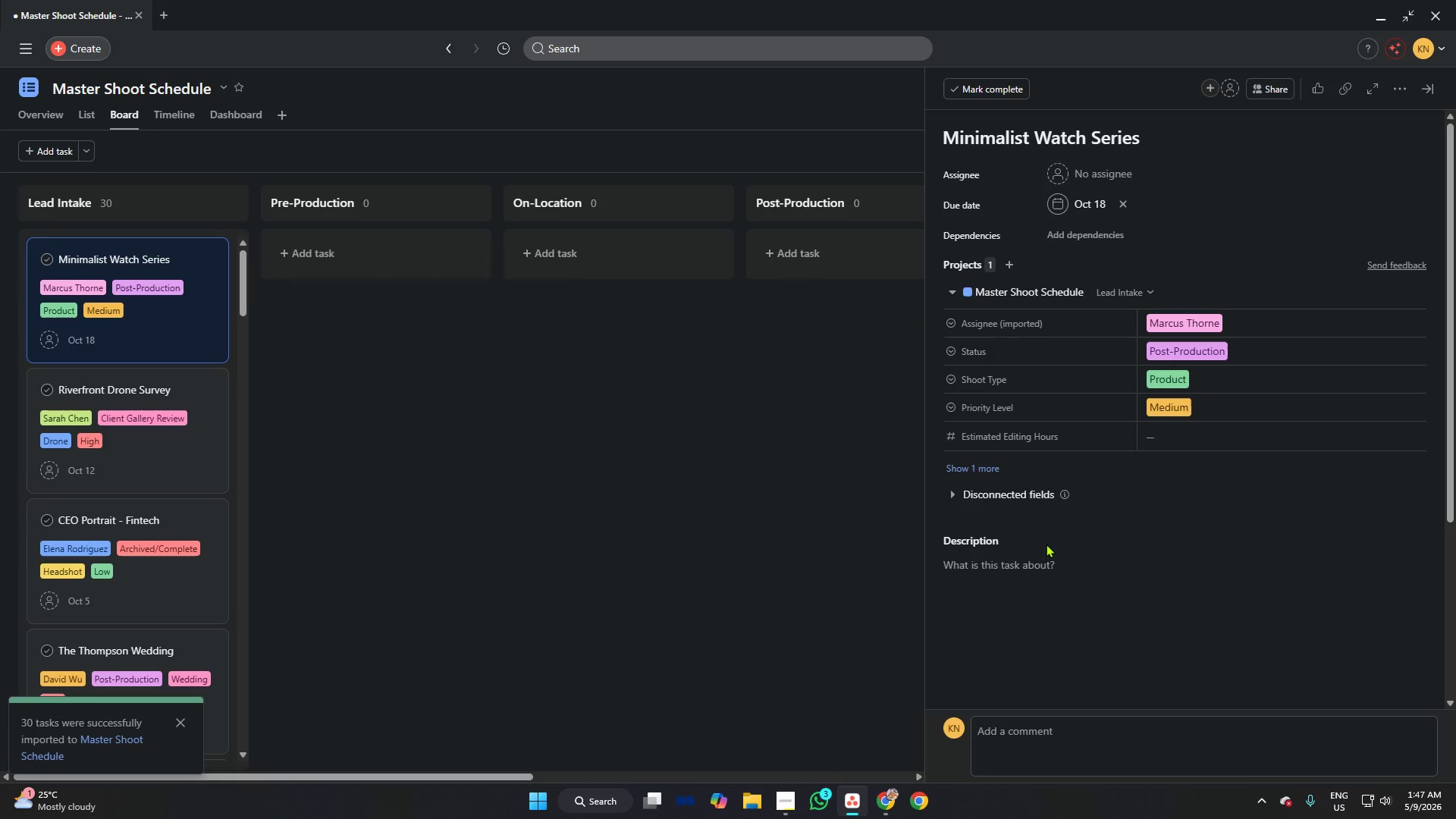 
left_click([171, 323])
 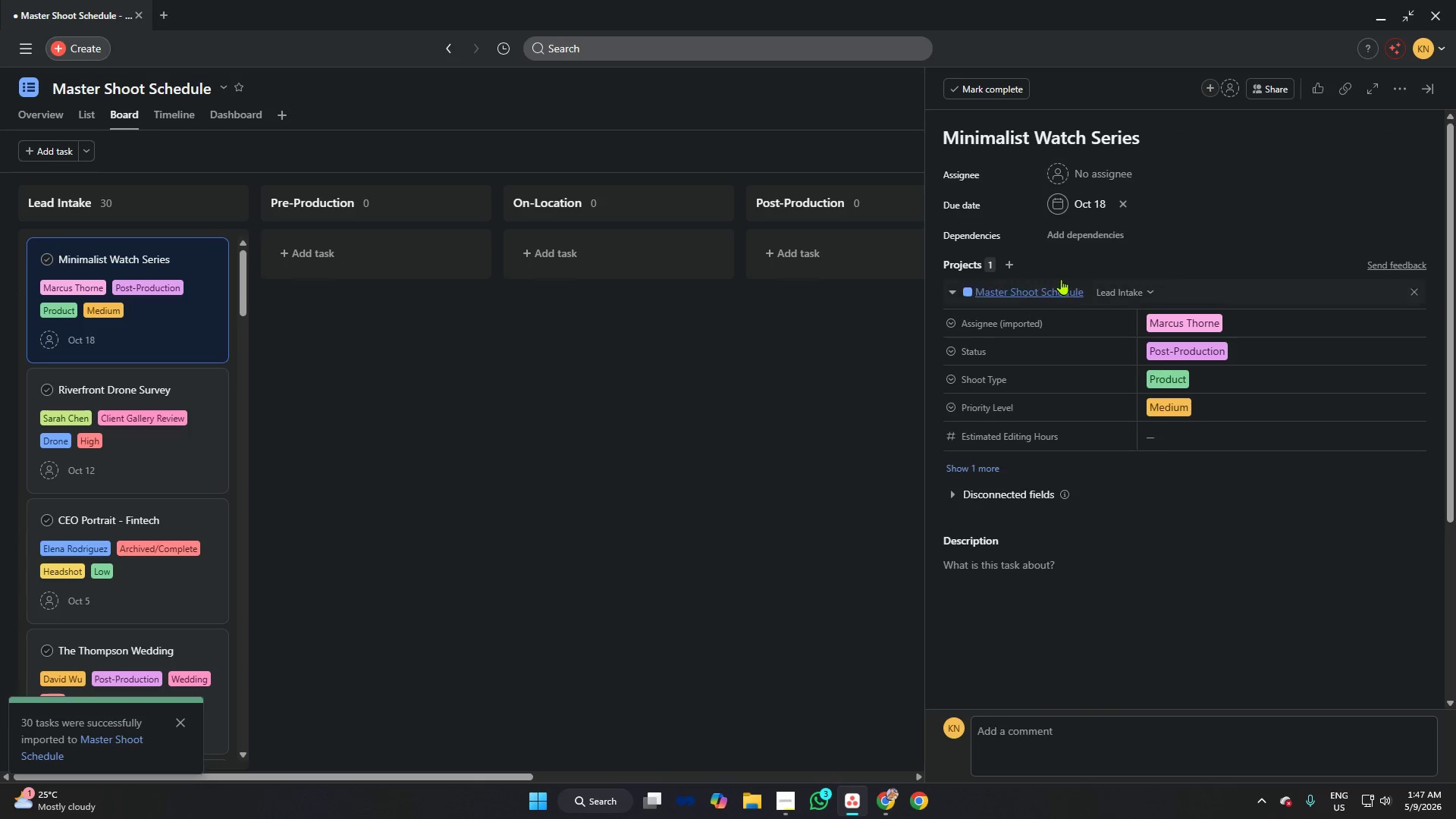 
left_click([1009, 264])
 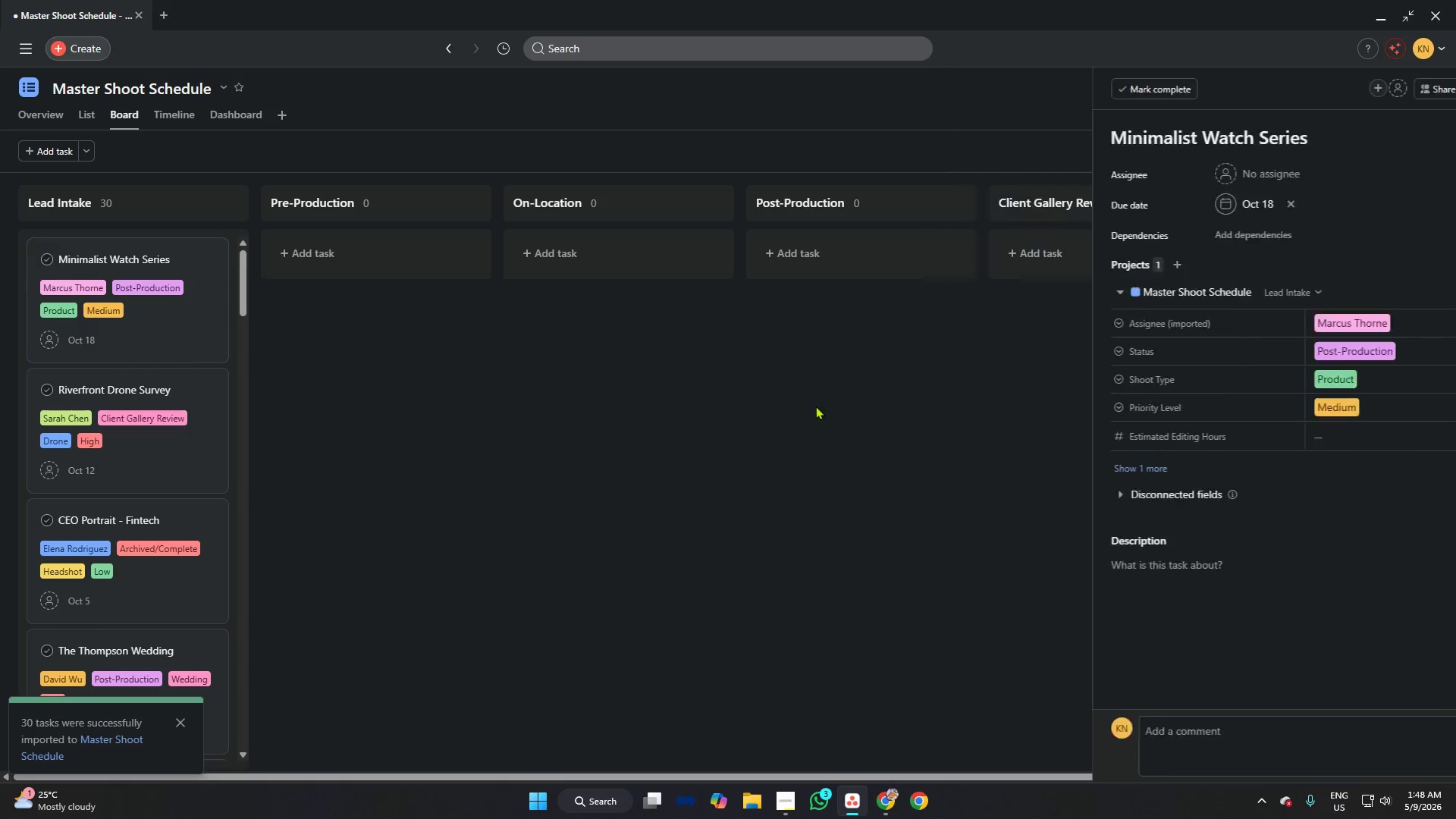 
left_click([1396, 83])
 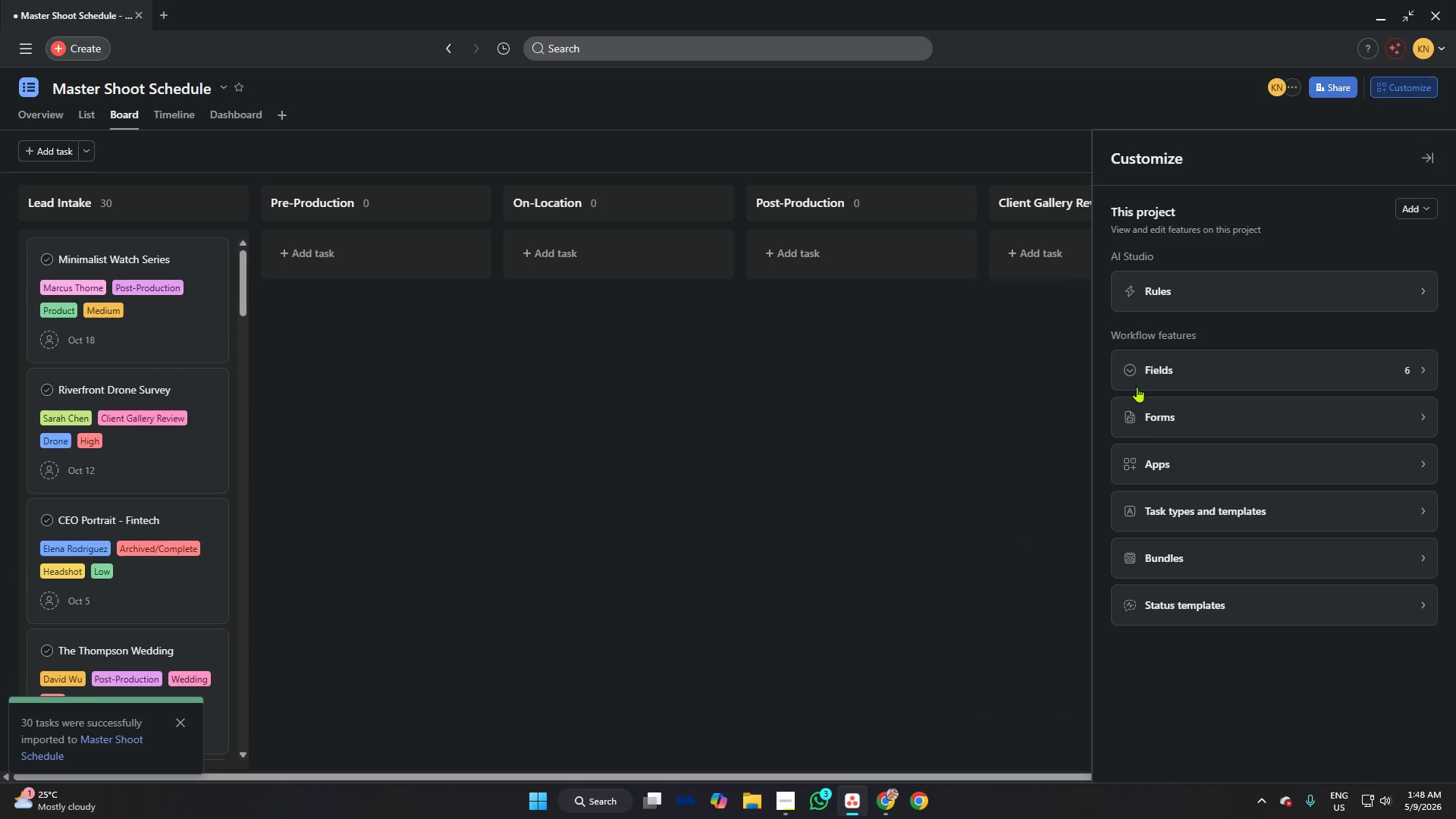 
left_click([1150, 369])
 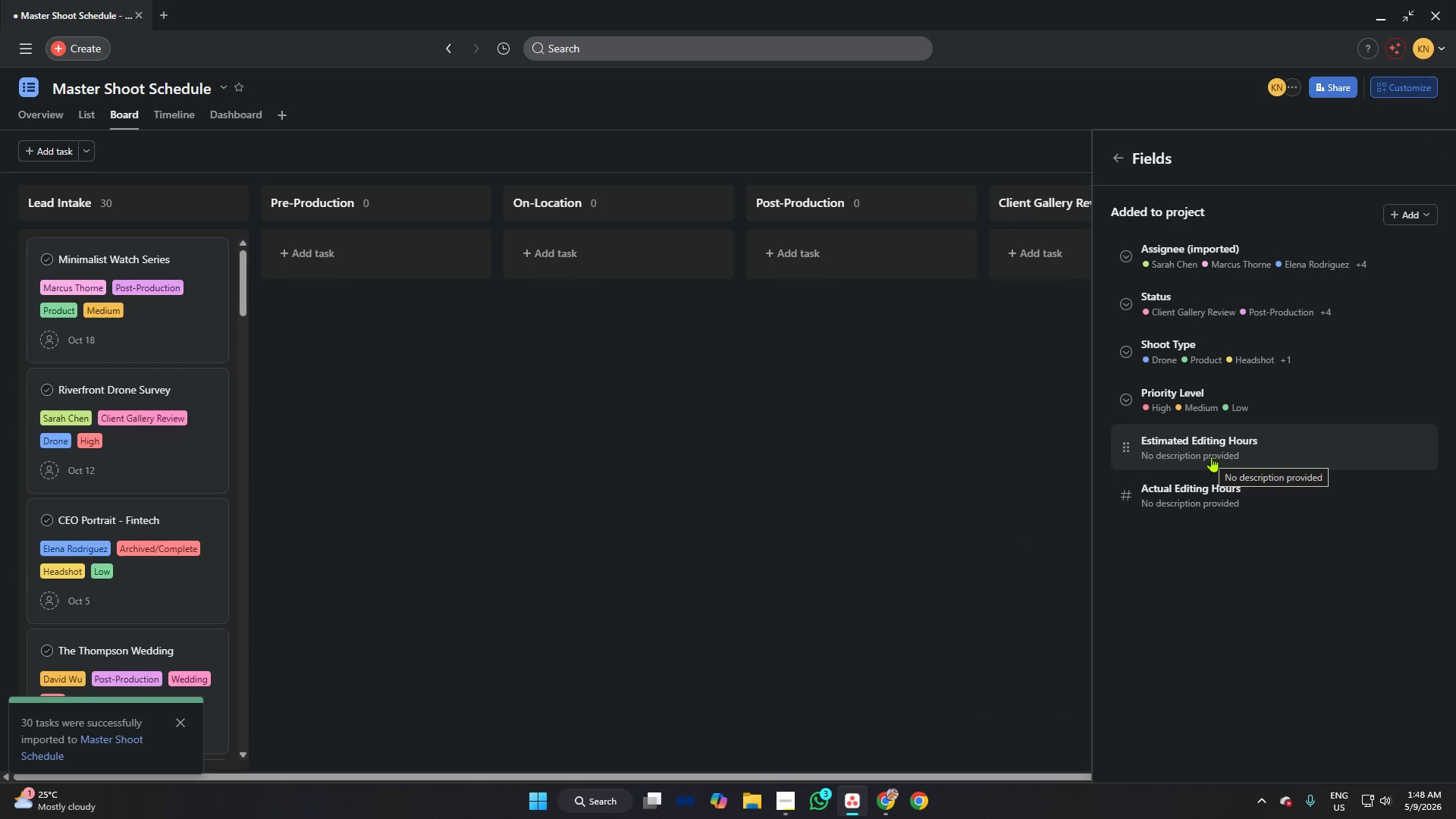 
wait(5.2)
 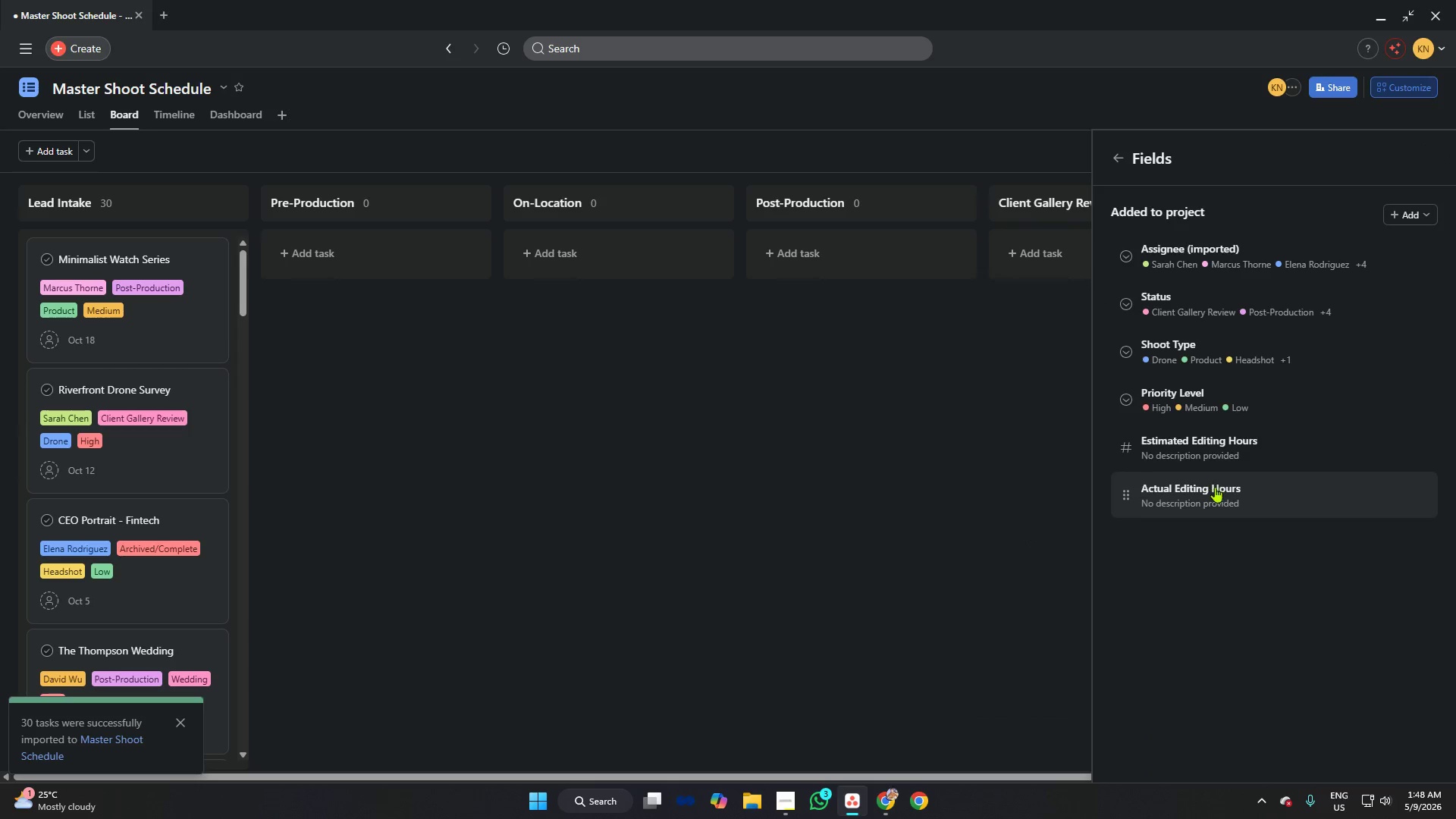 
key(Alt+AltLeft)
 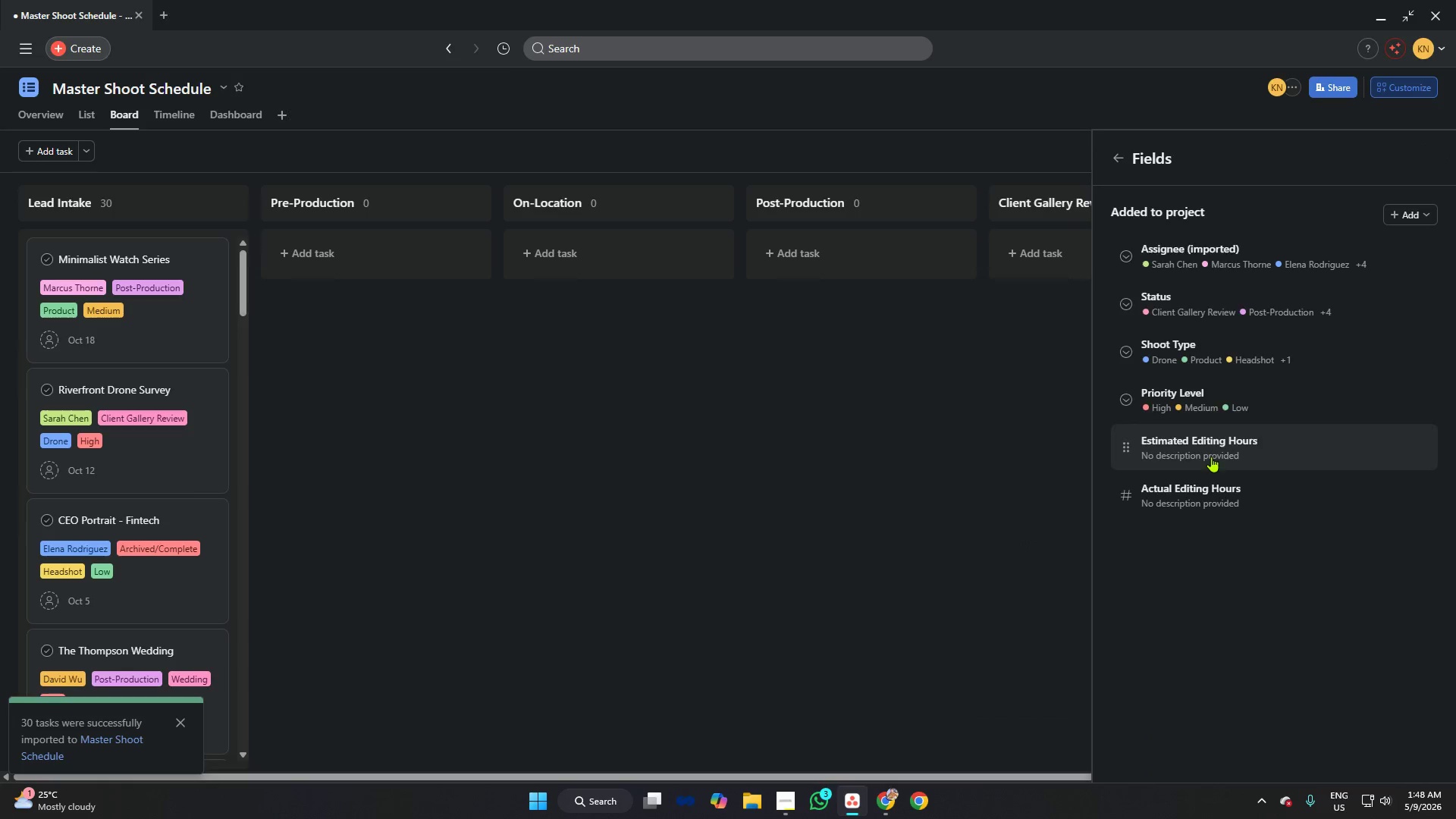 
key(Alt+Tab)
 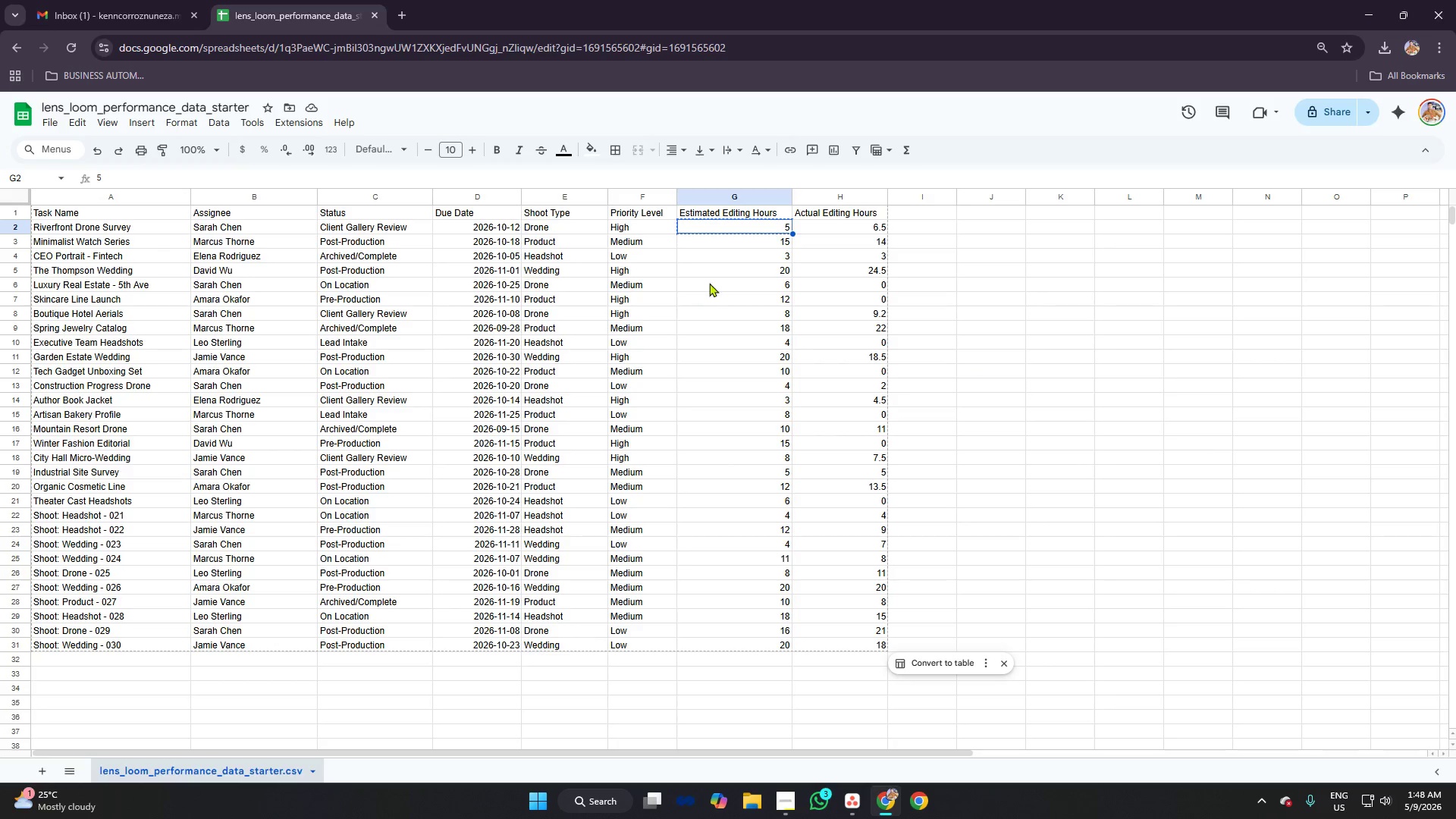 
key(Alt+AltLeft)
 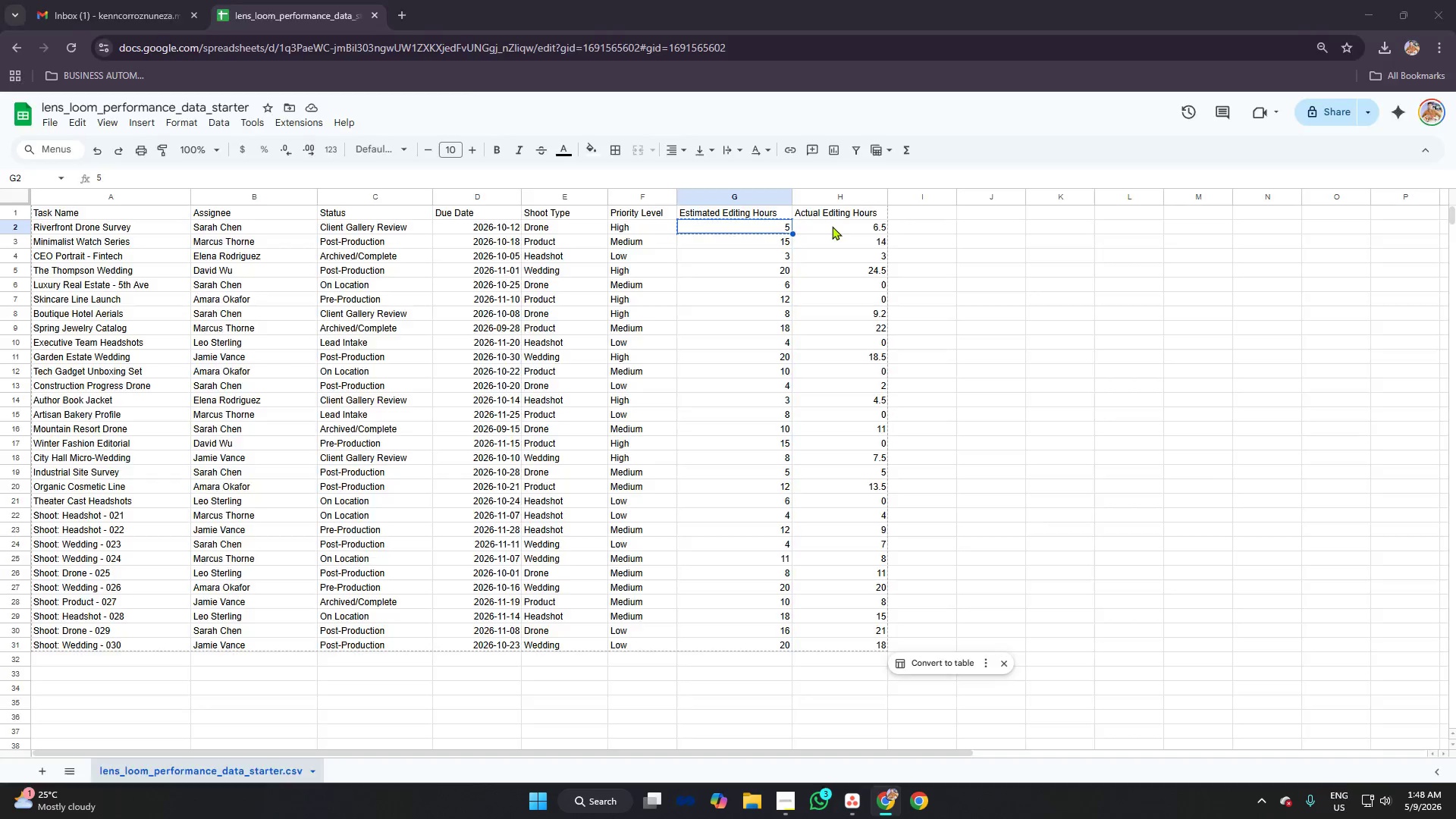 
key(Alt+Tab)
 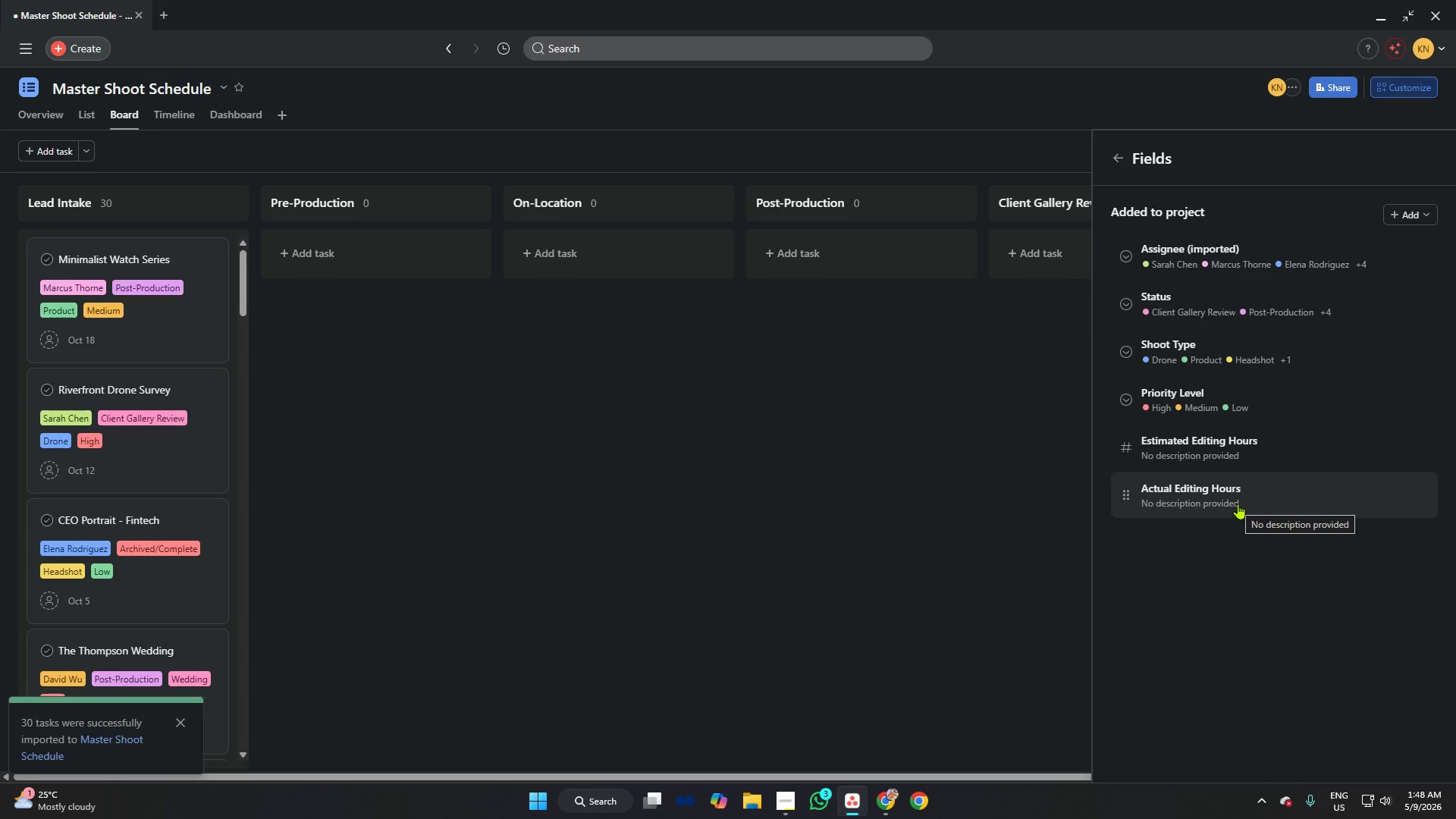 
left_click([1238, 504])
 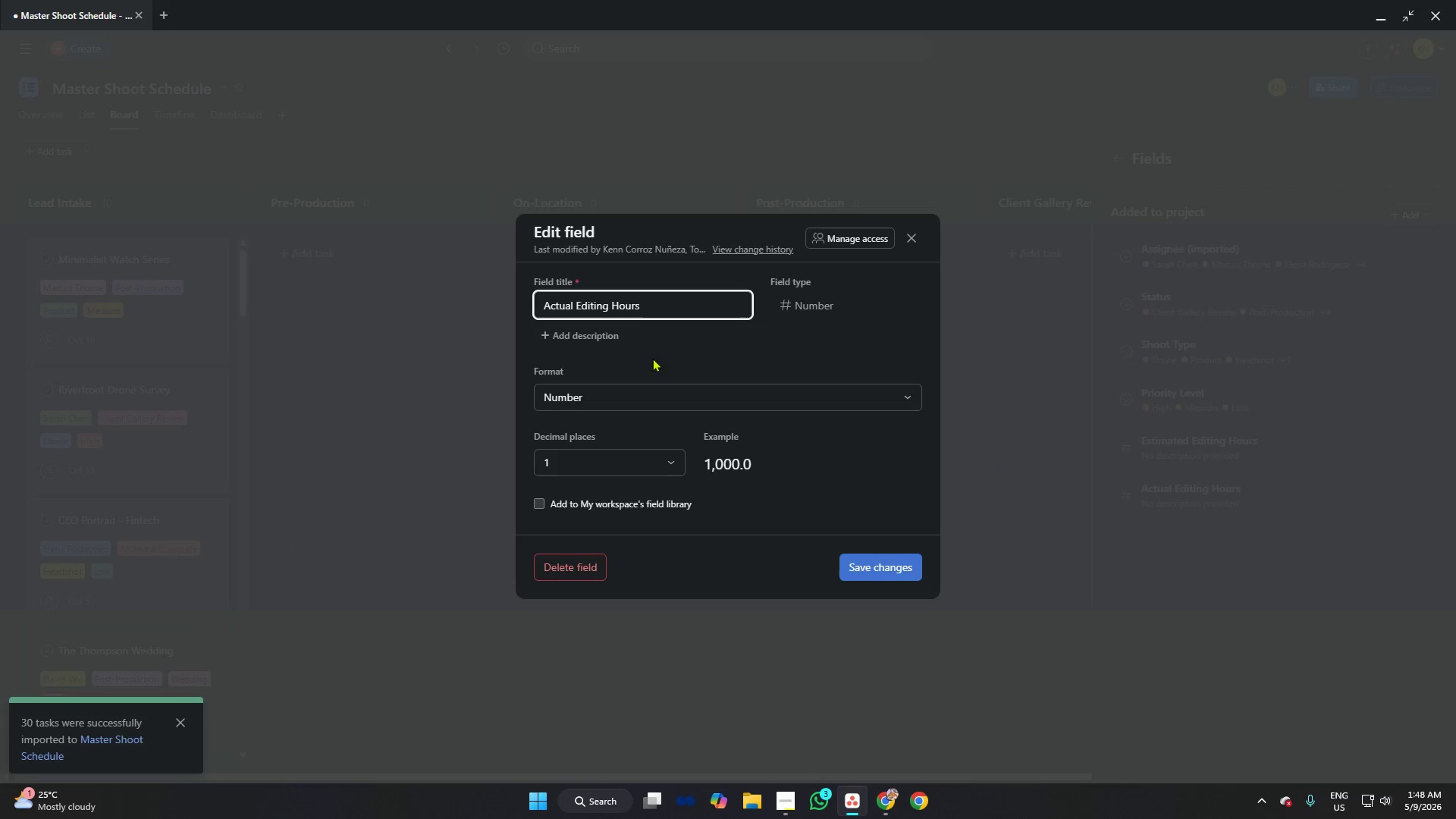 
left_click([822, 303])
 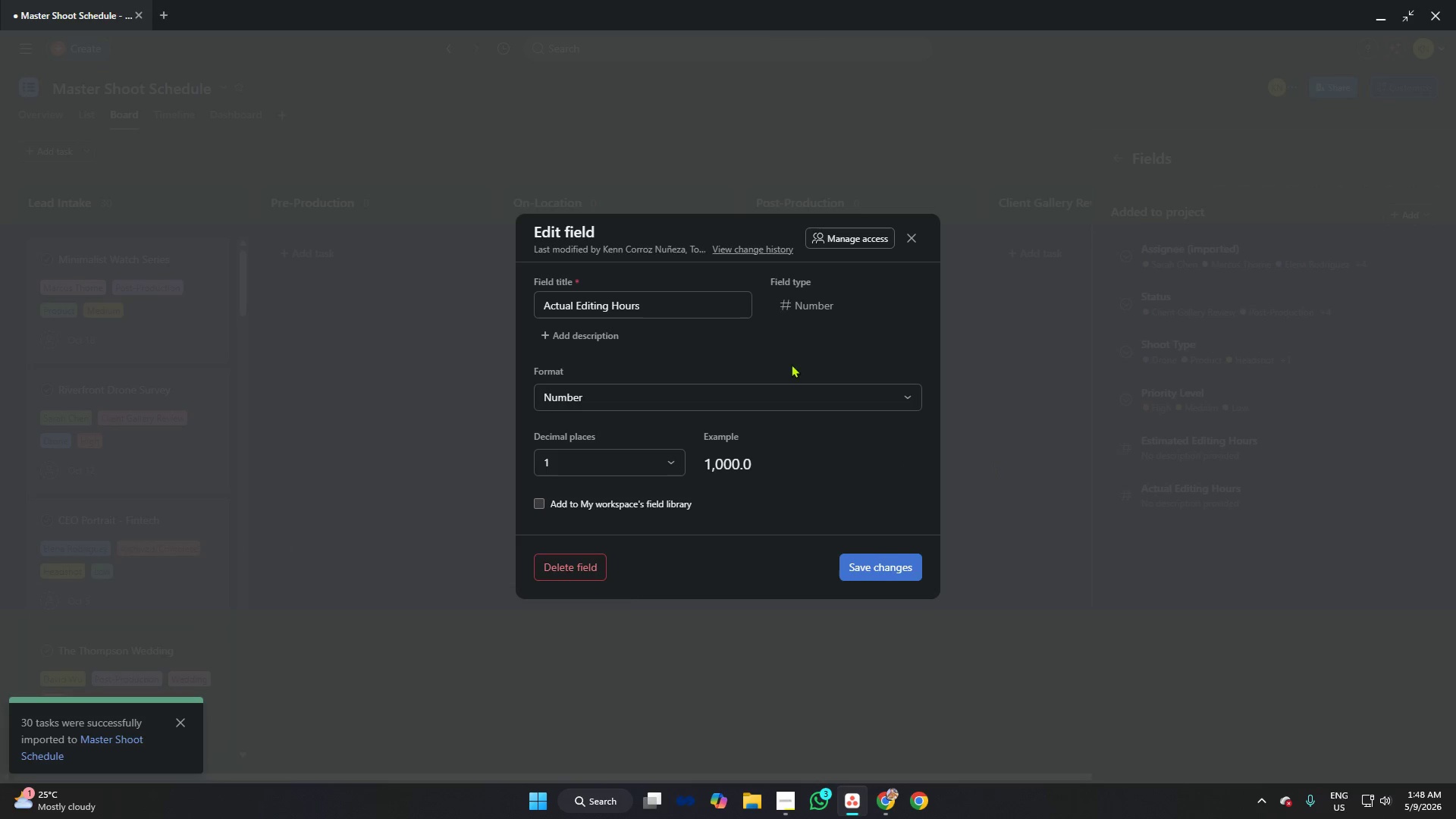 
left_click([580, 570])